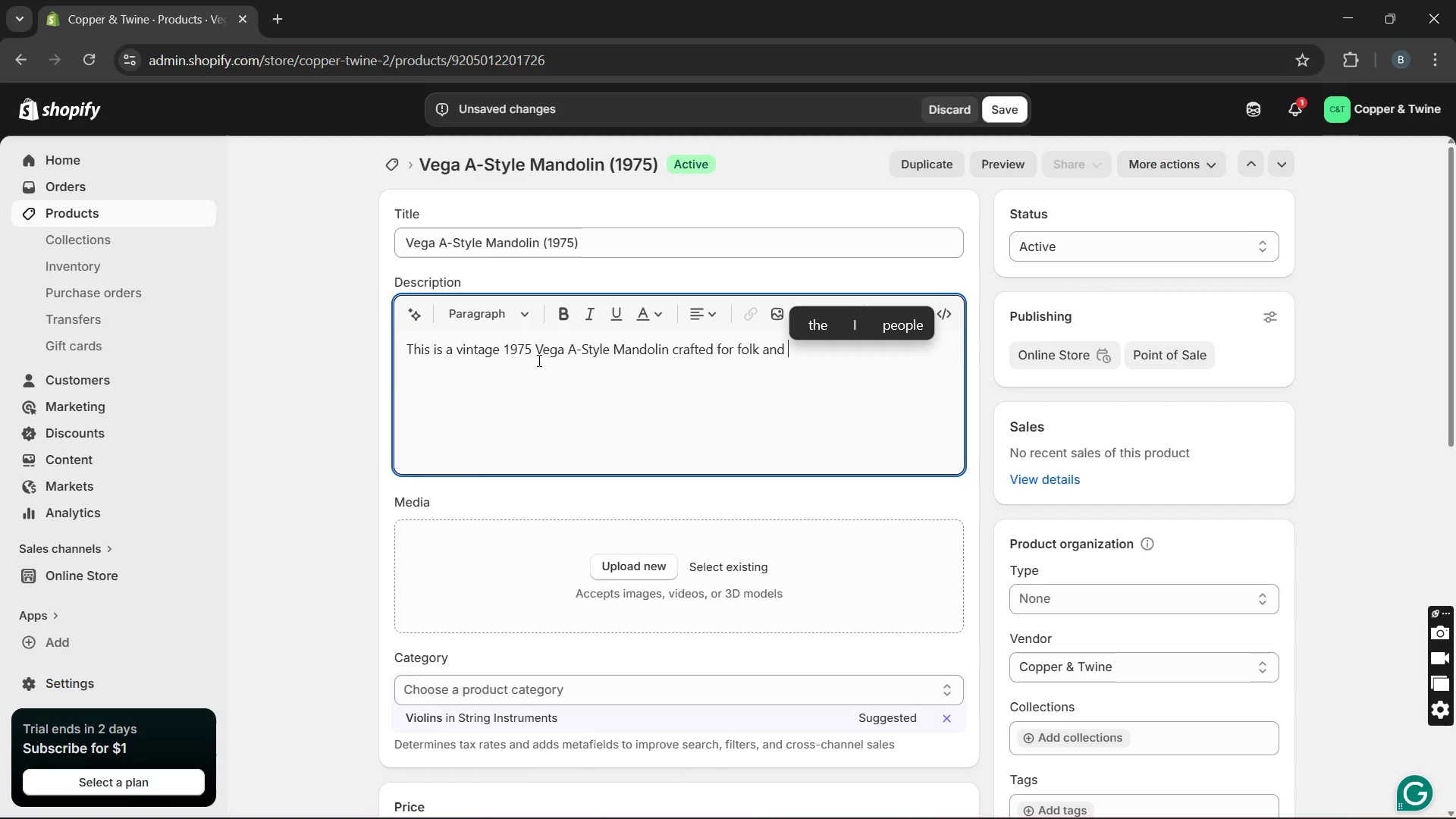 
type(acoustic string performance )
 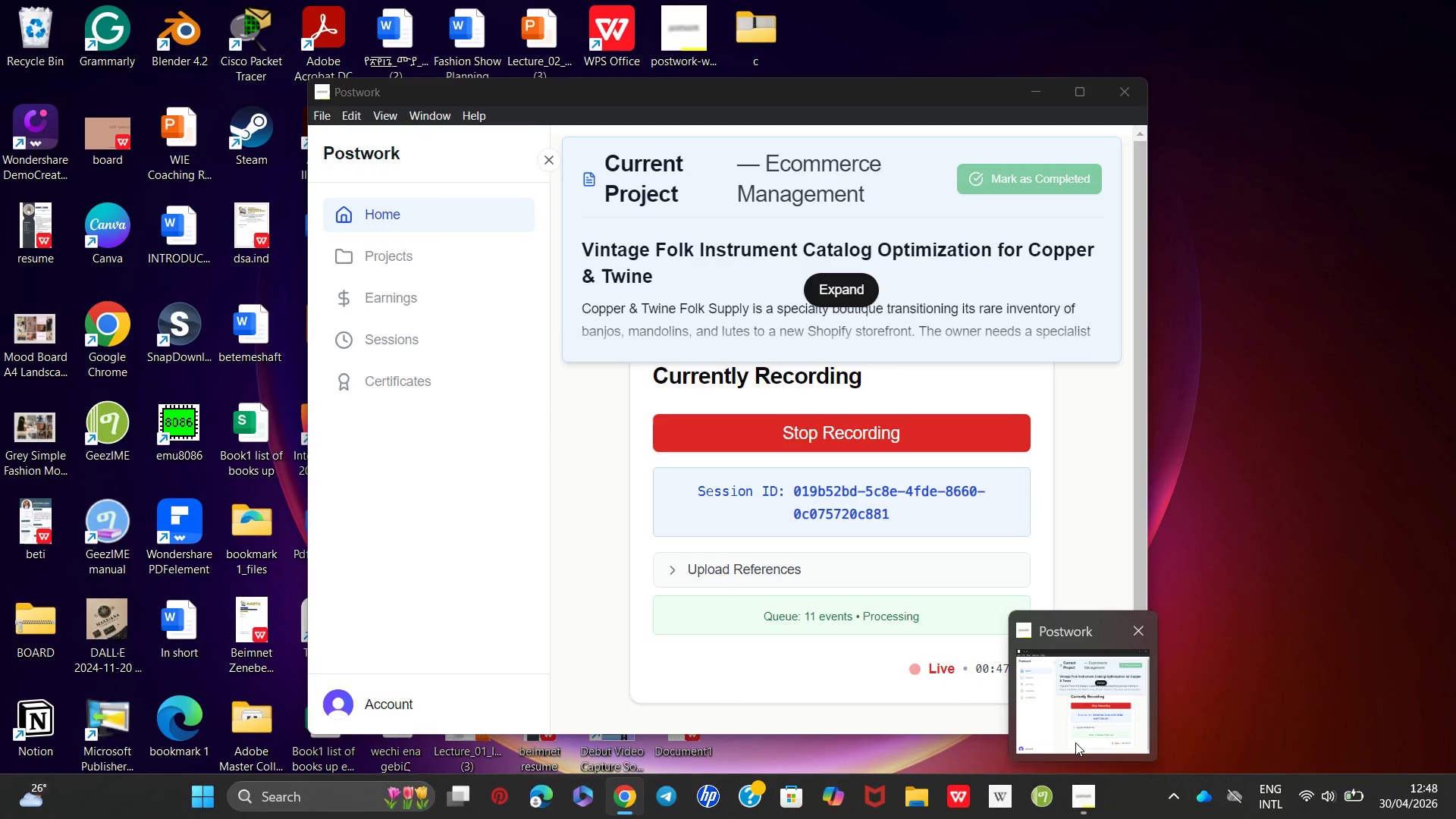 
wait(10.67)
 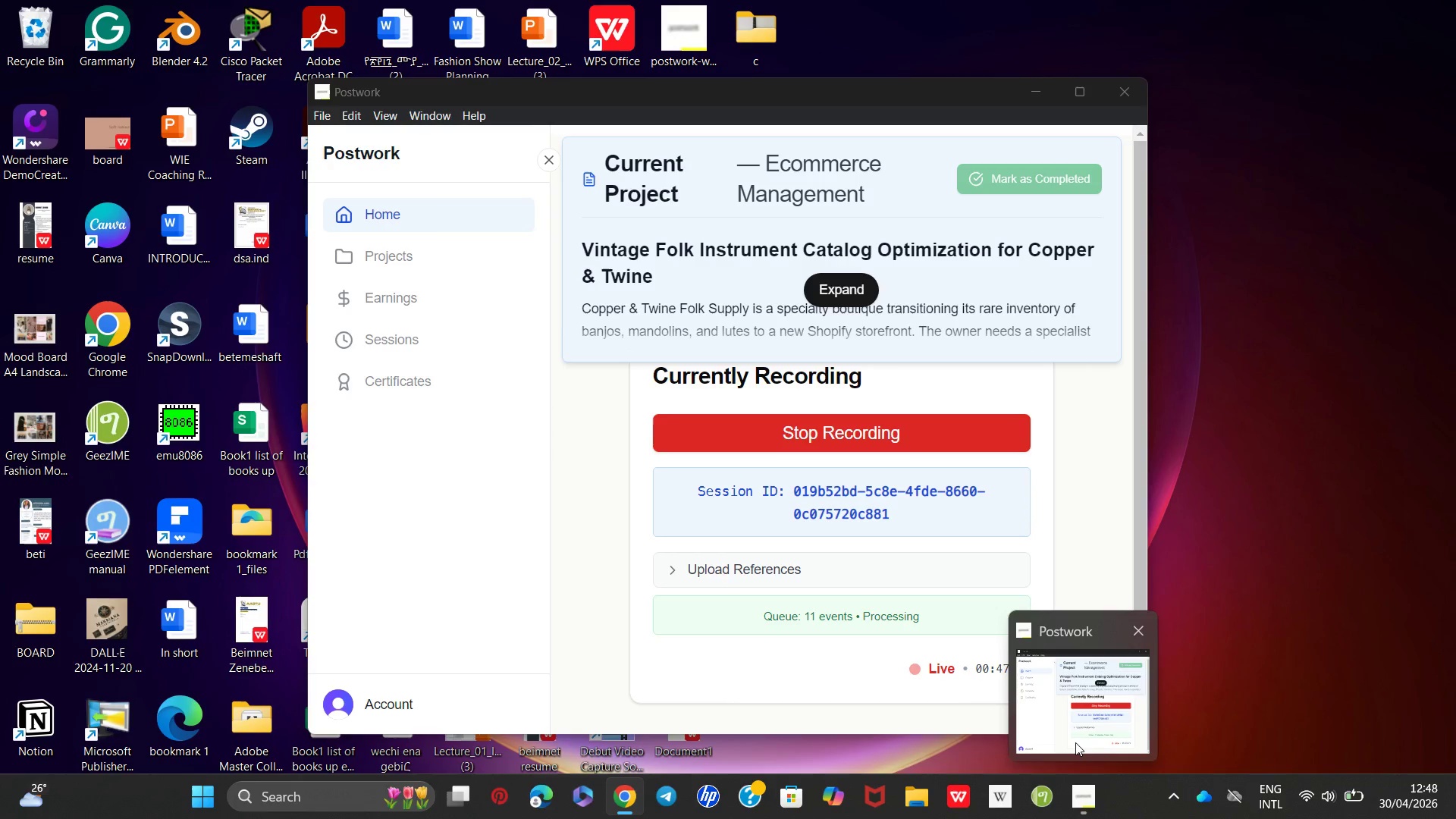 
key(Backspace)
type(. Built from )
 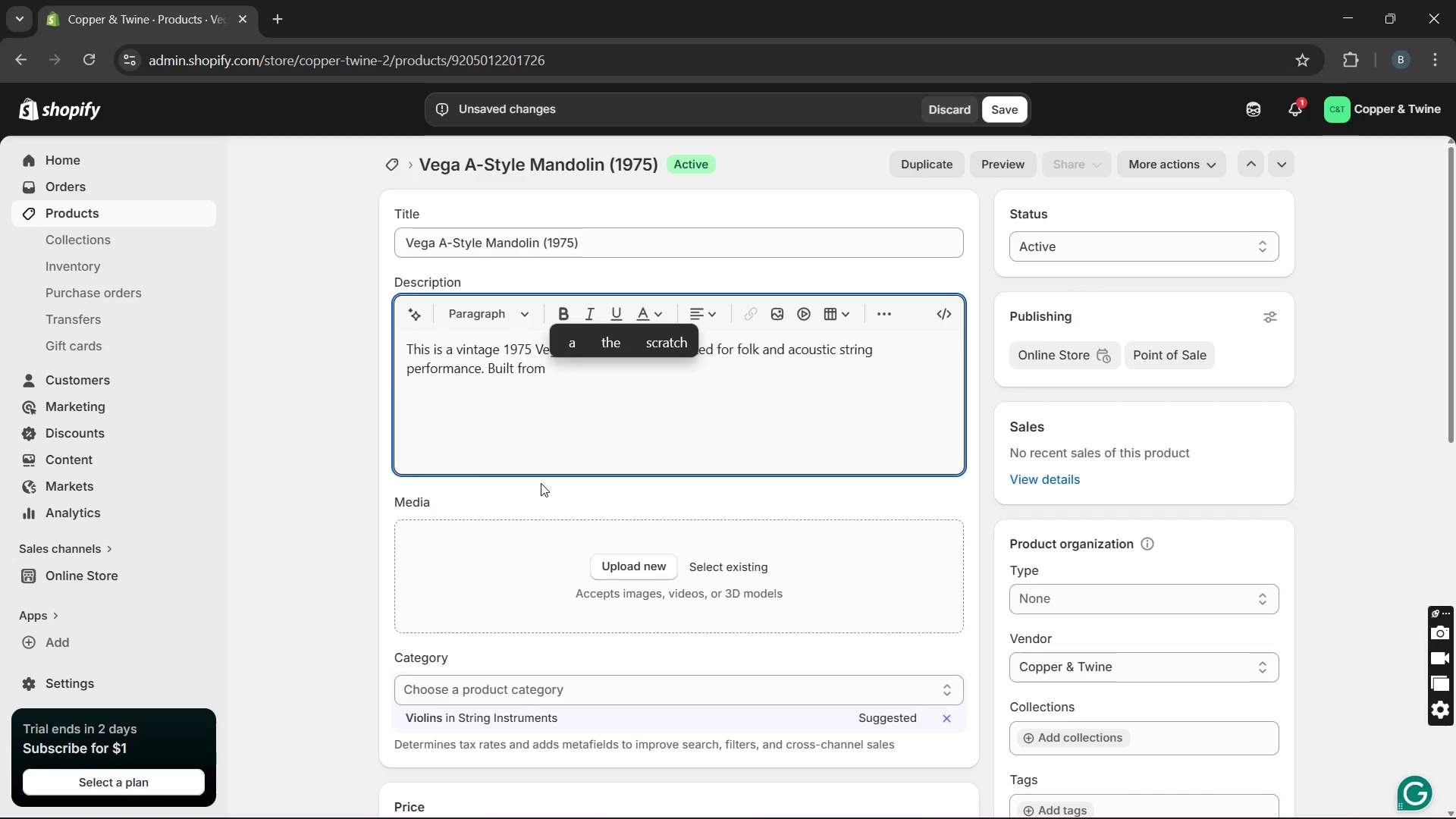 
type(curly Koa )
 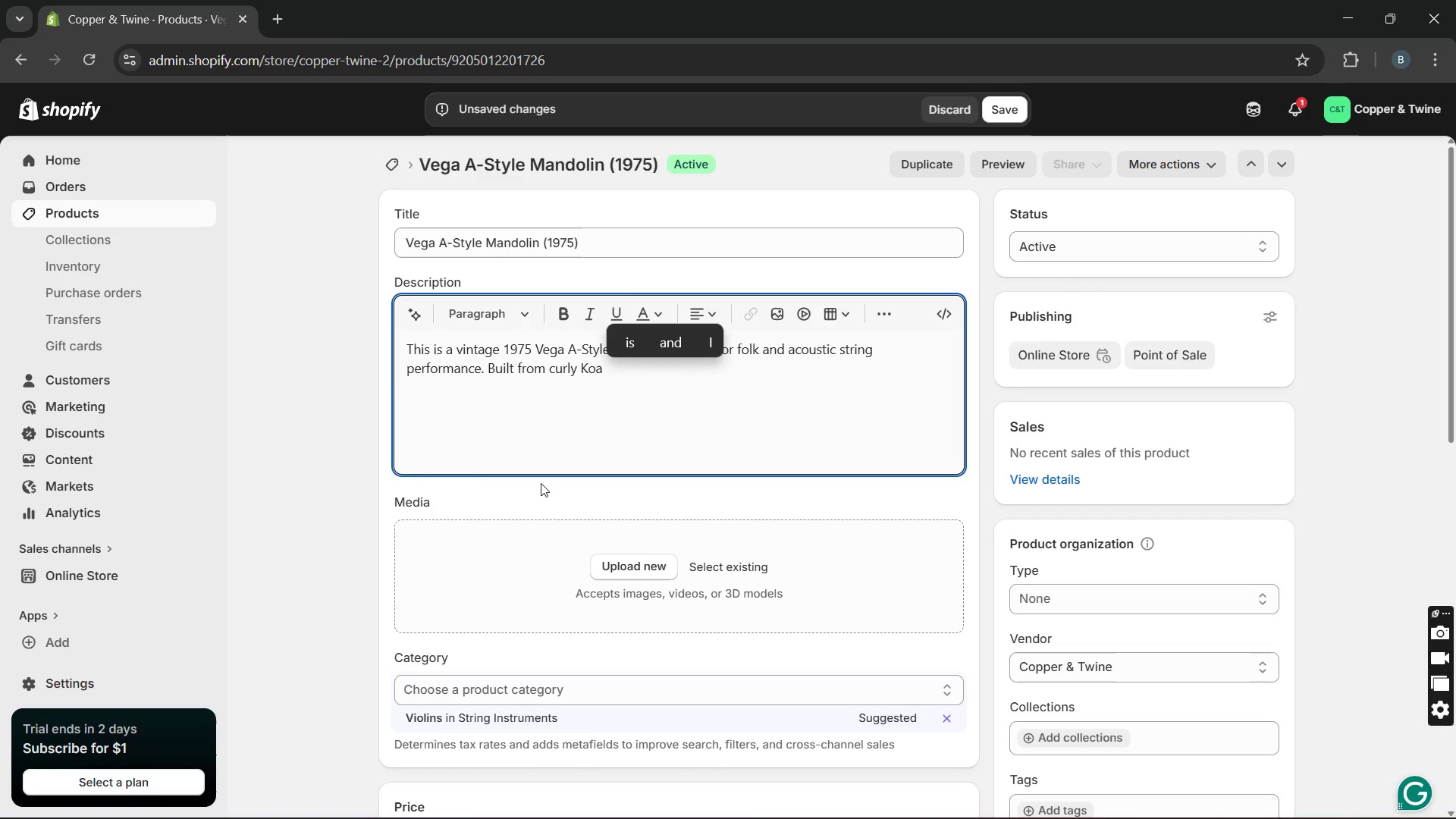 
wait(8.11)
 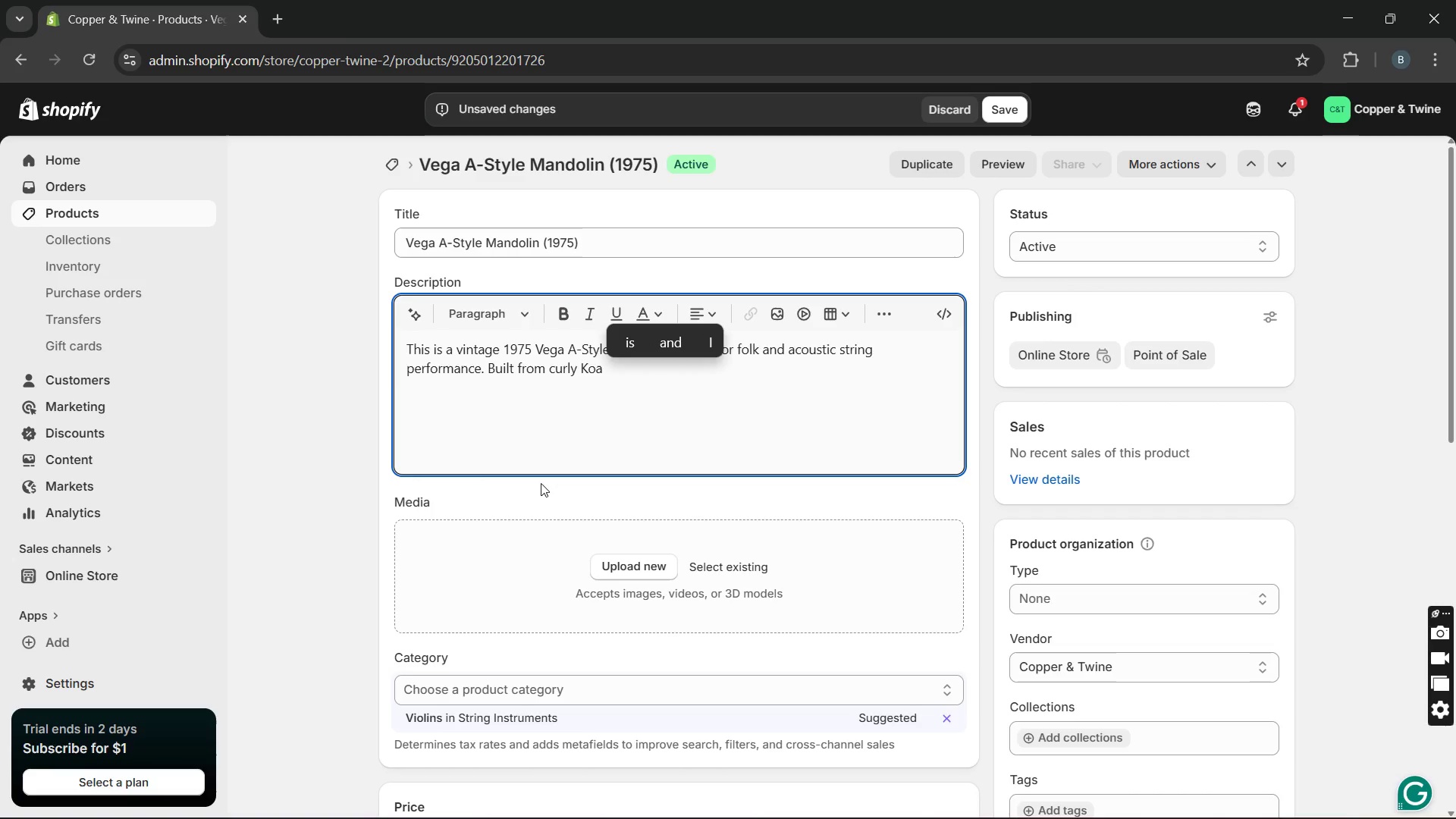 
type(with elegant )
 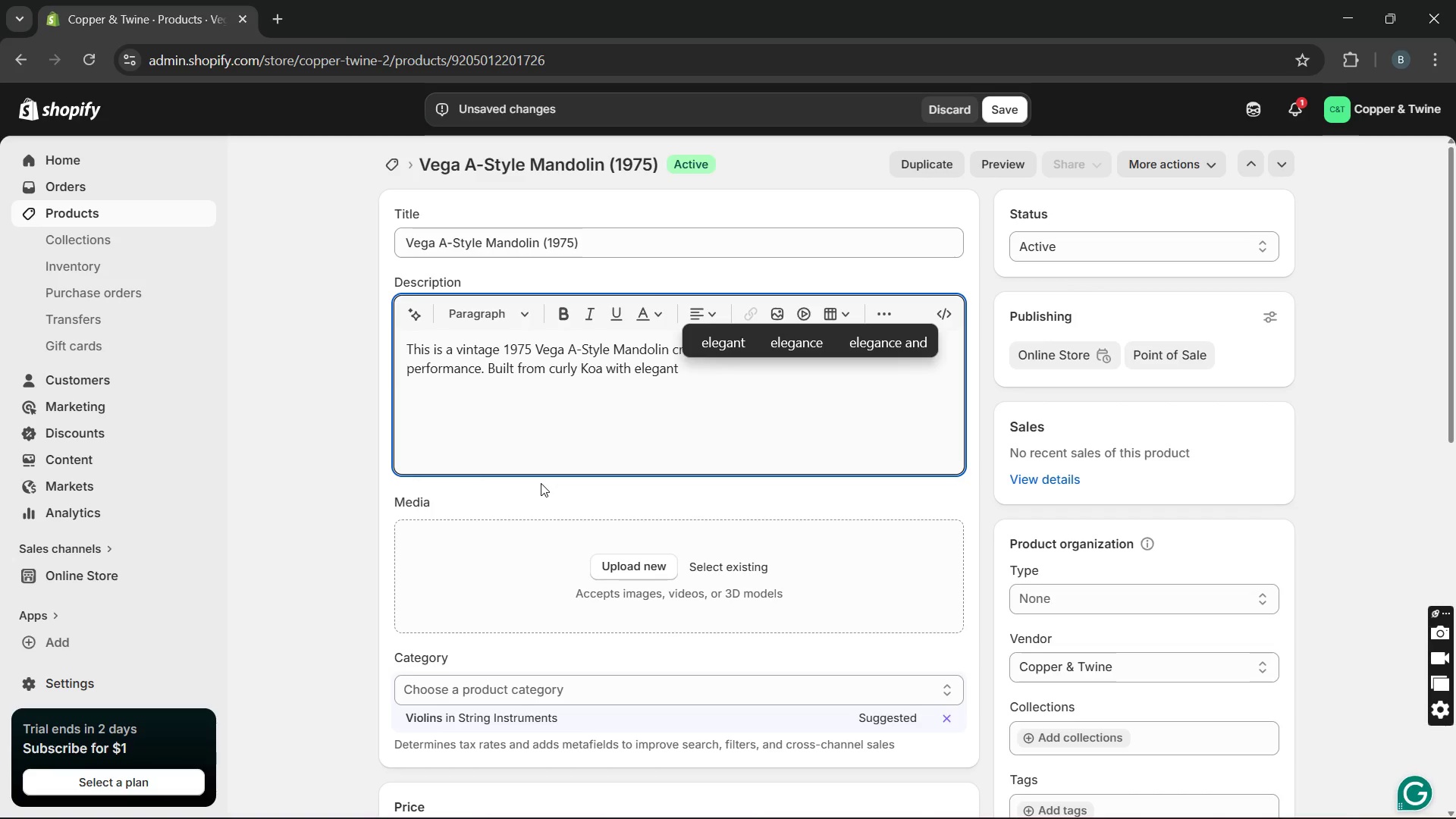 
type(vintage detailing. )
key(Backspace)
type(, theinstrumentshow case)
 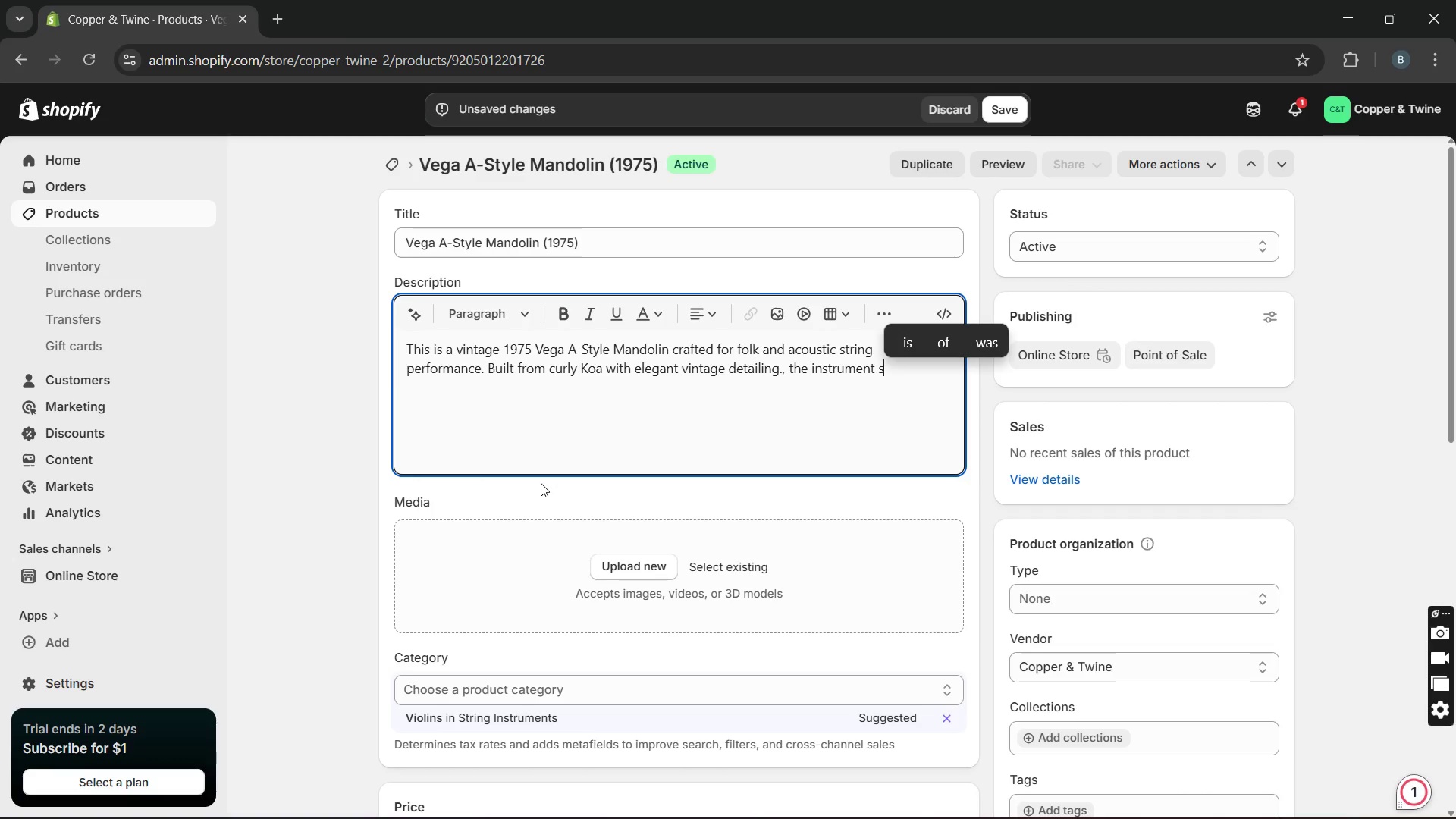 
key(ArrowLeft)
 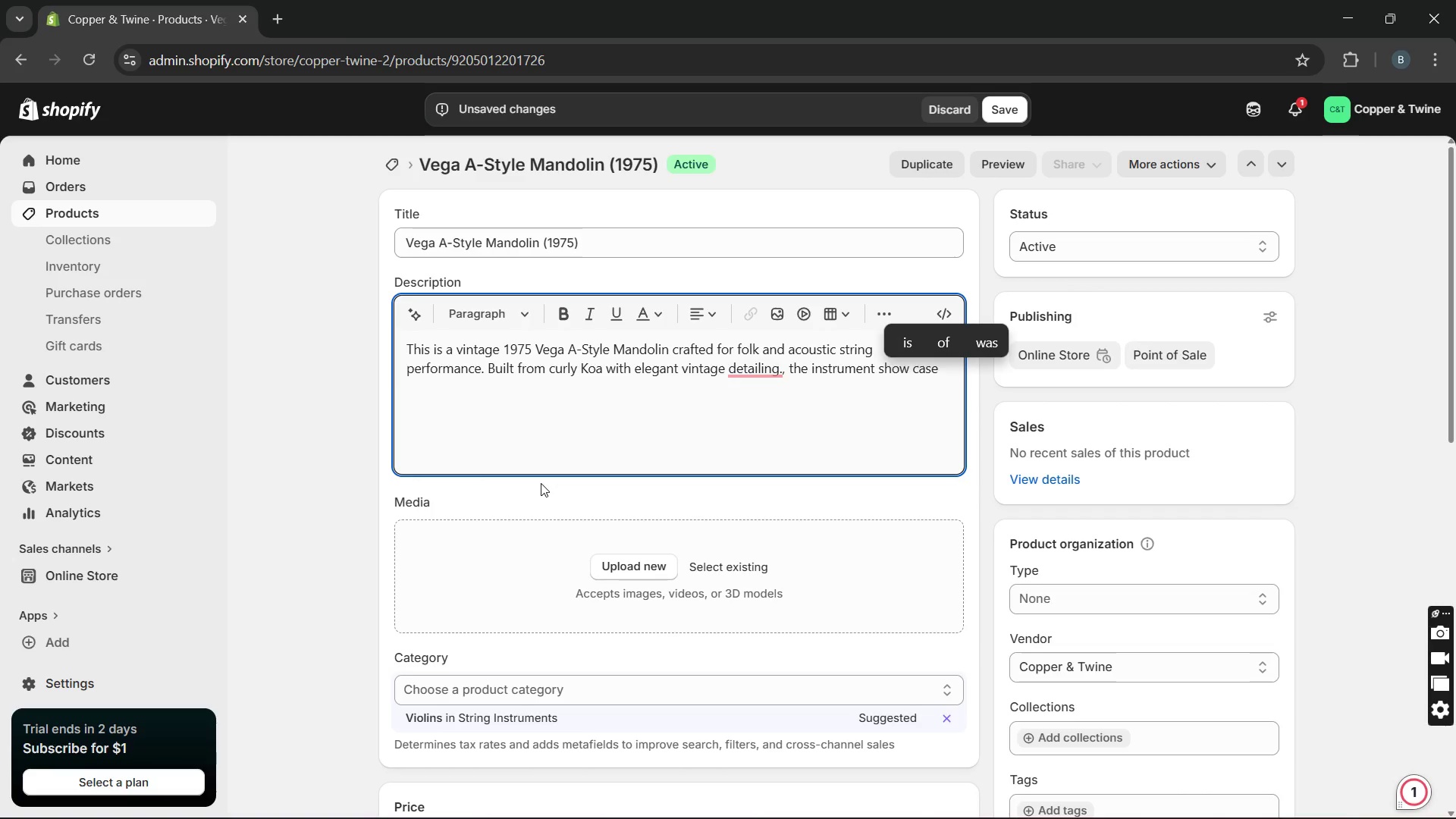 
key(ArrowLeft)
 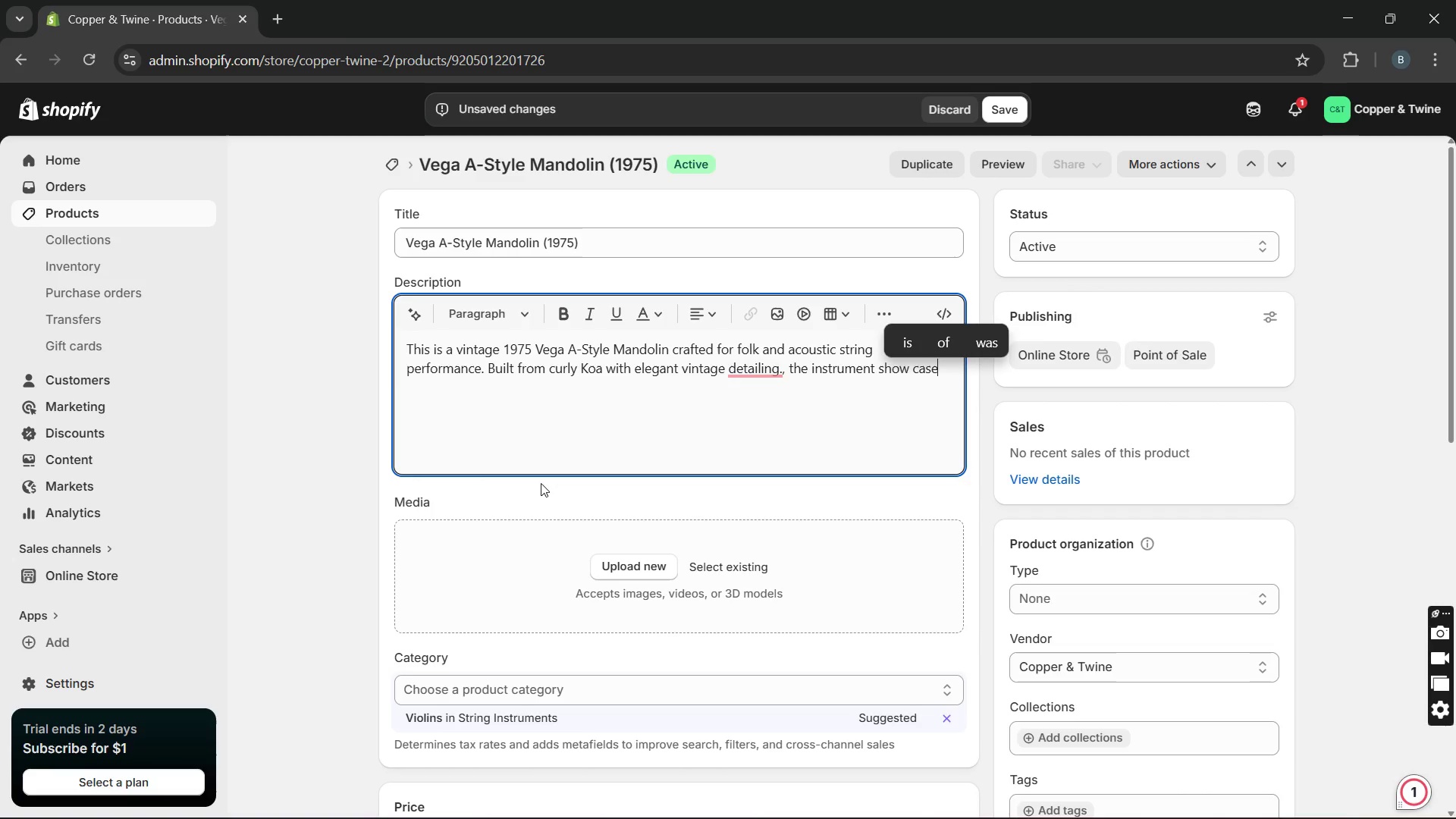 
key(ArrowLeft)
 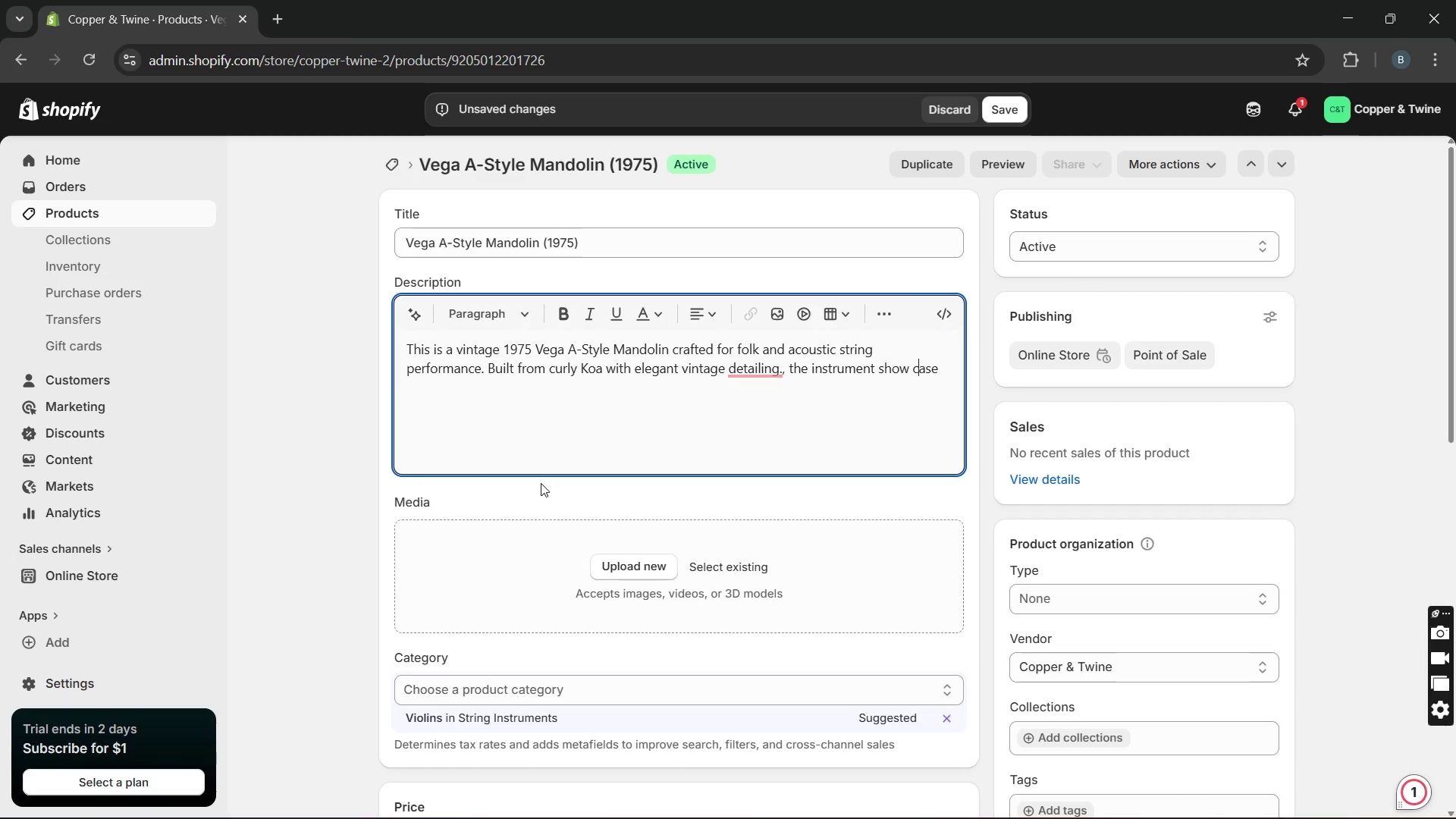 
key(ArrowLeft)
 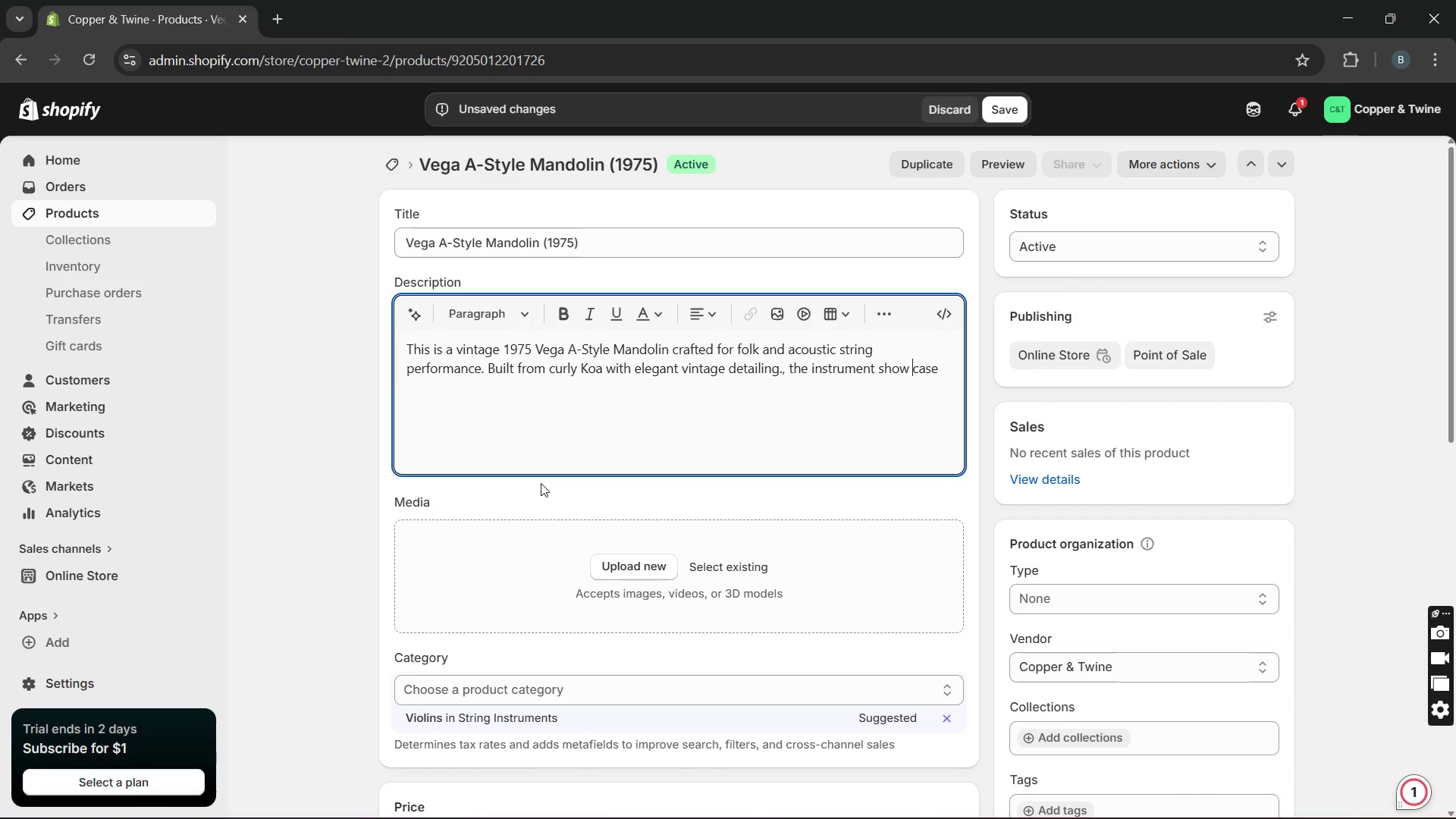 
key(ArrowLeft)
 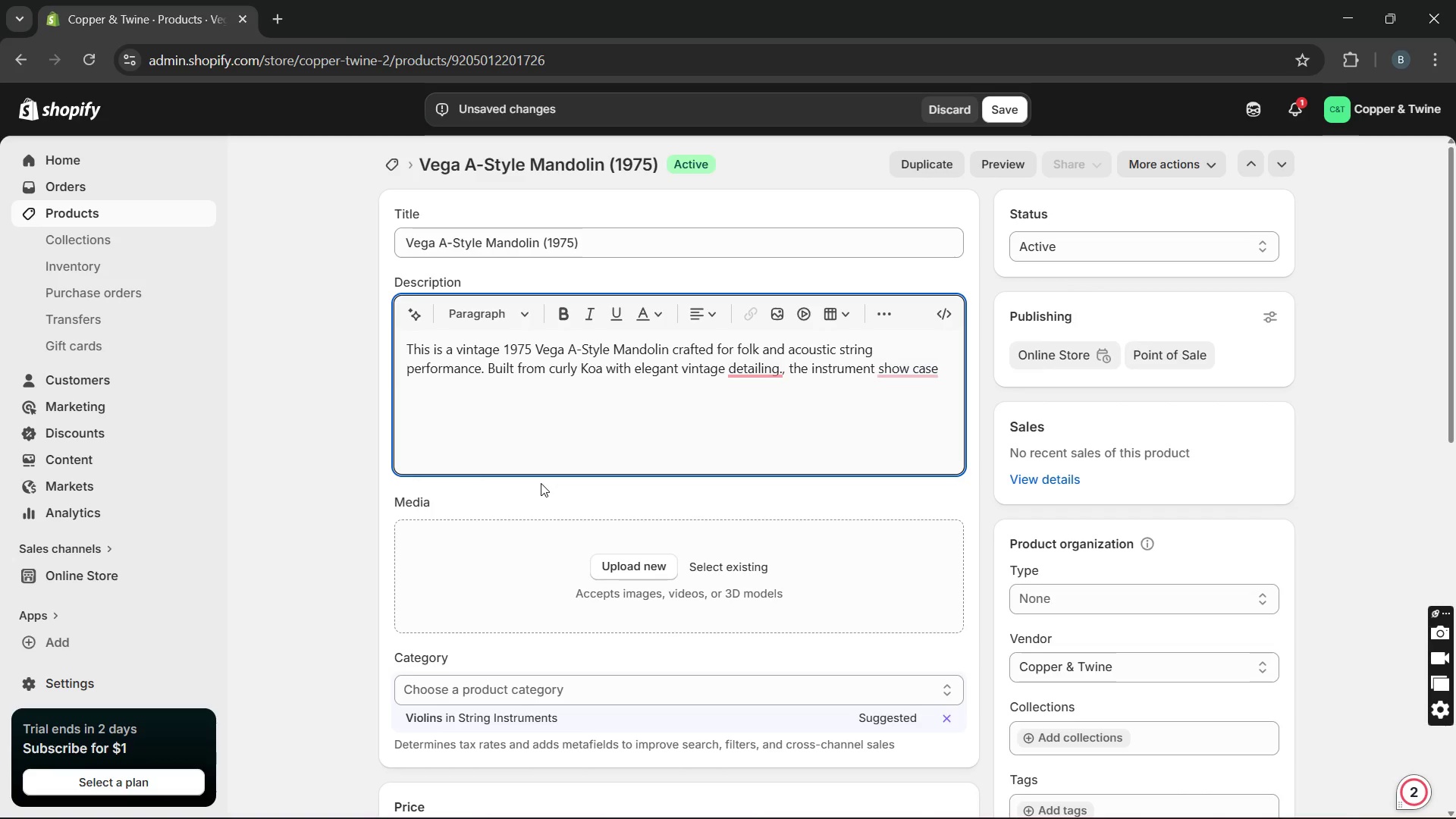 
key(ArrowRight)
 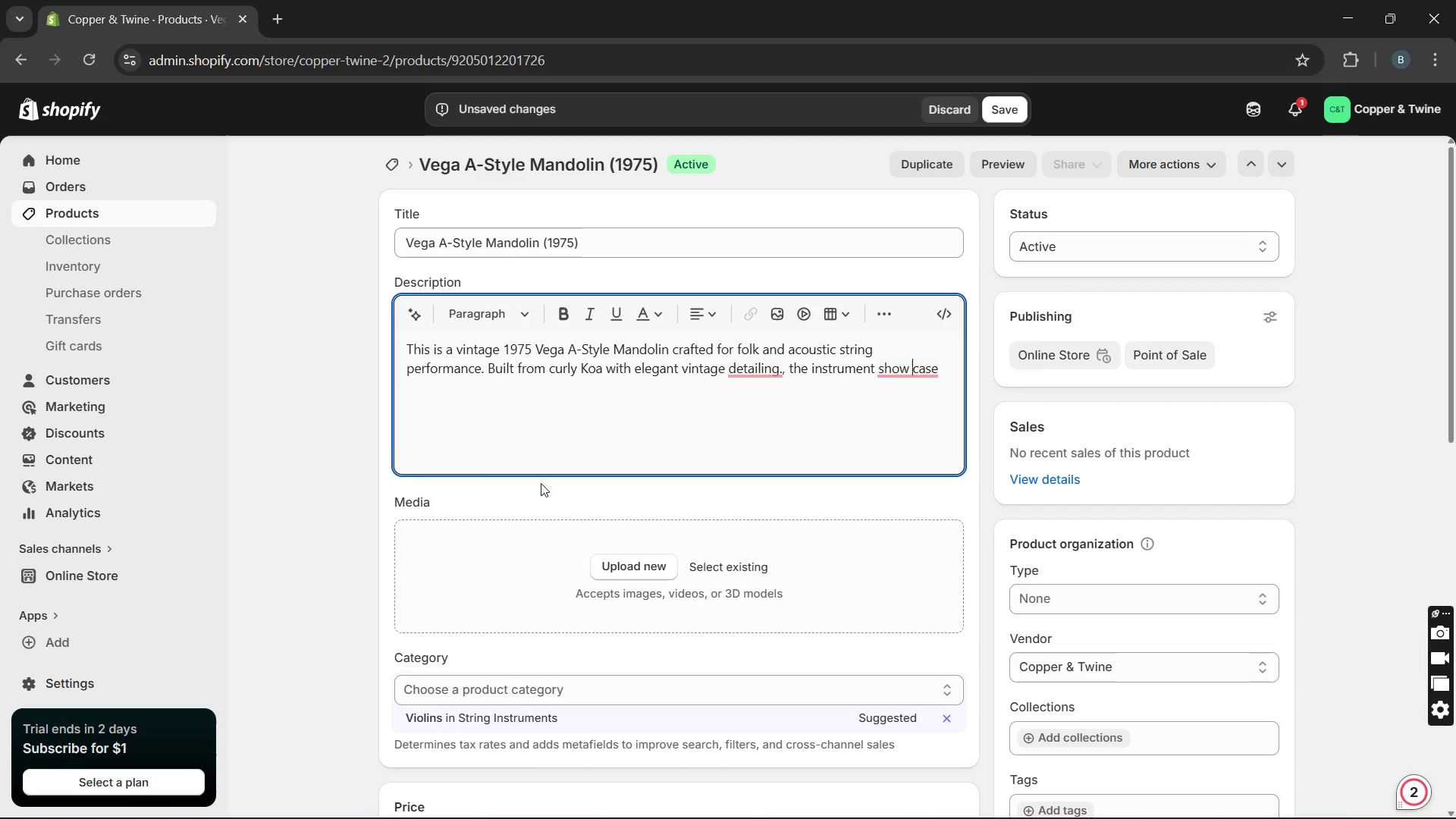 
key(Backspace)
 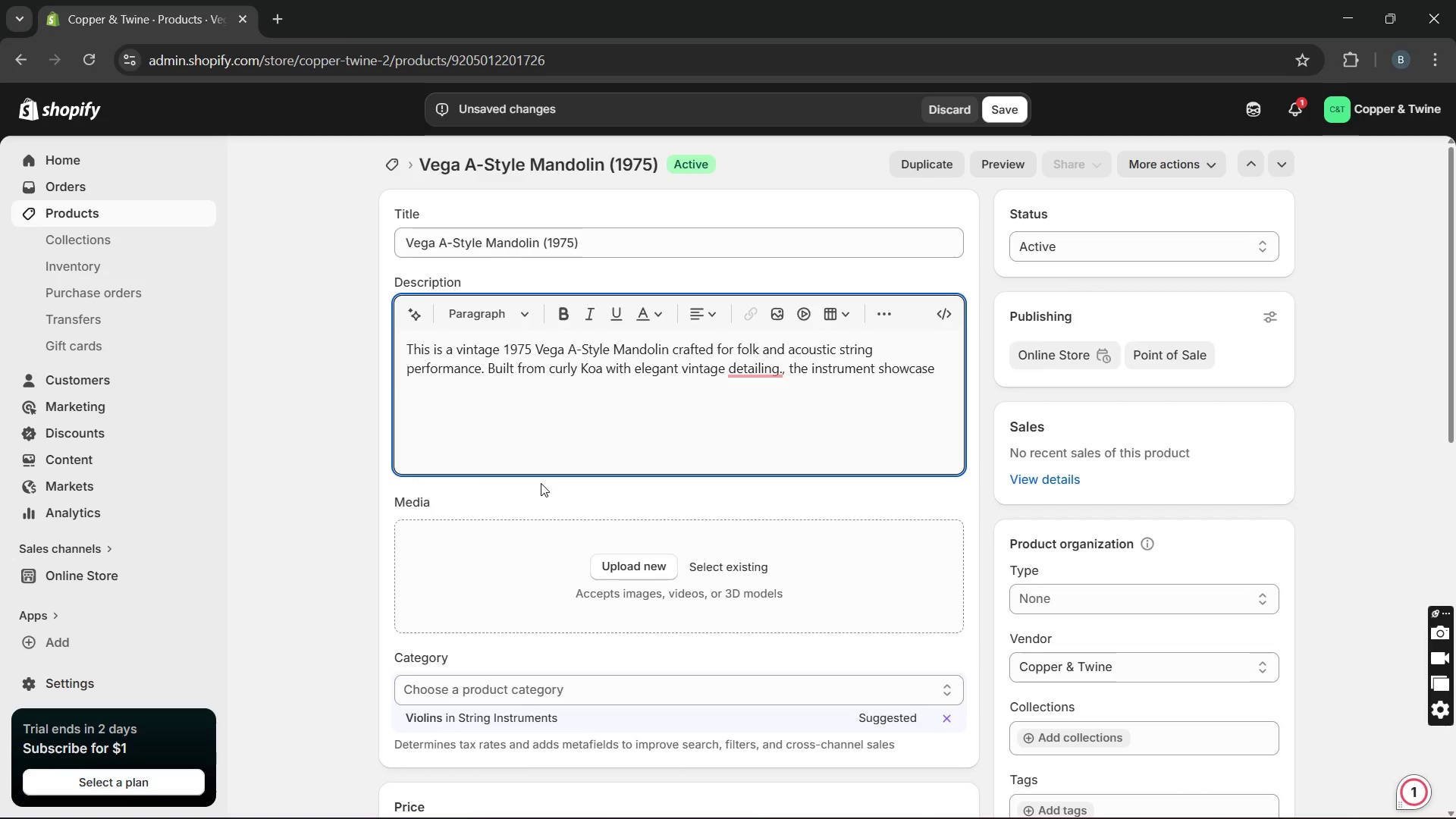 
hold_key(key=ArrowRight, duration=0.69)
 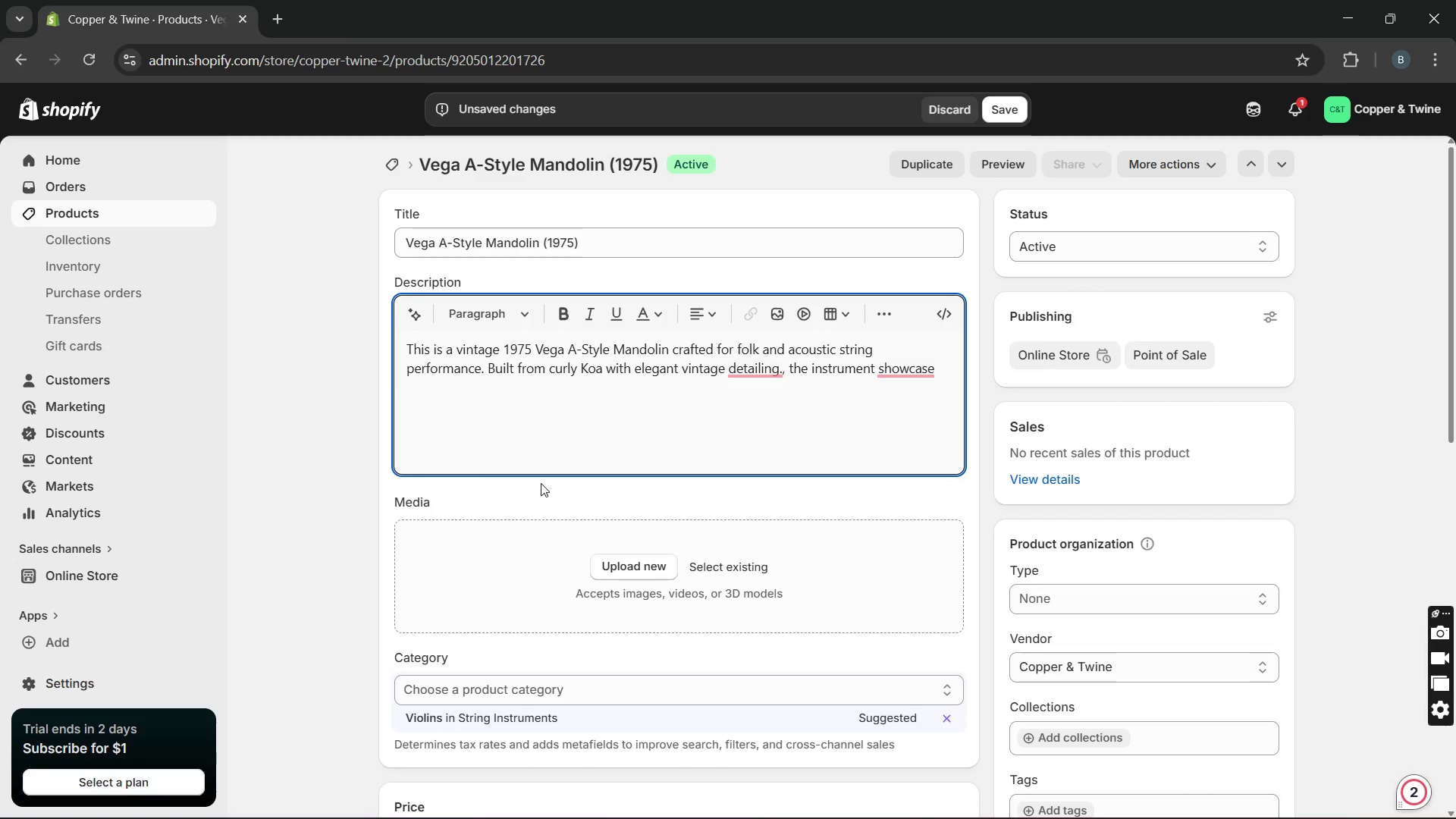 
type( )
key(Backspace)
type(s performance )
 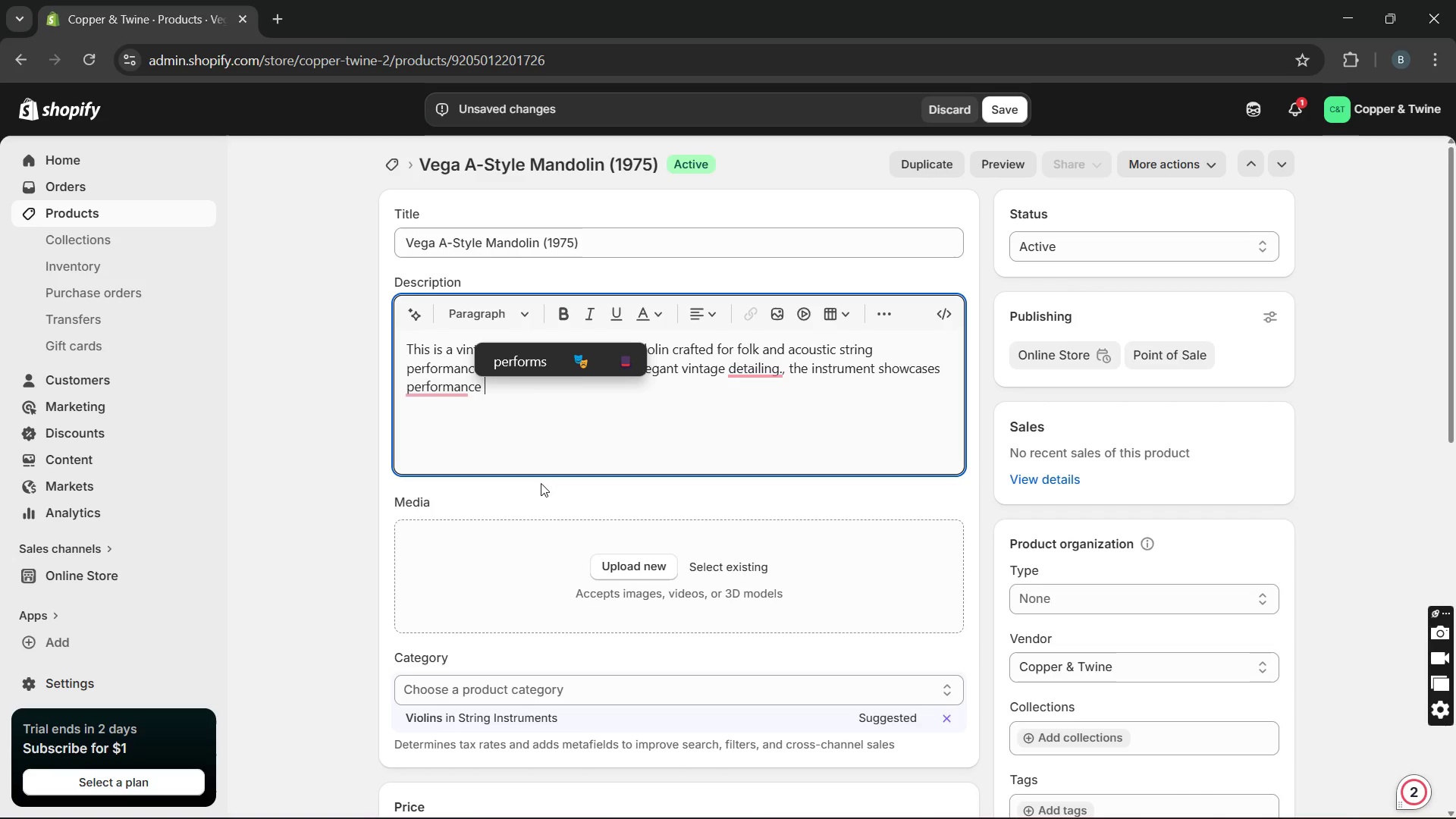 
key(Backspace)
key(Backspace)
key(Backspace)
key(Backspace)
key(Backspace)
key(Backspace)
key(Backspace)
key(Backspace)
key(Backspace)
key(Backspace)
key(Backspace)
type(remium )
 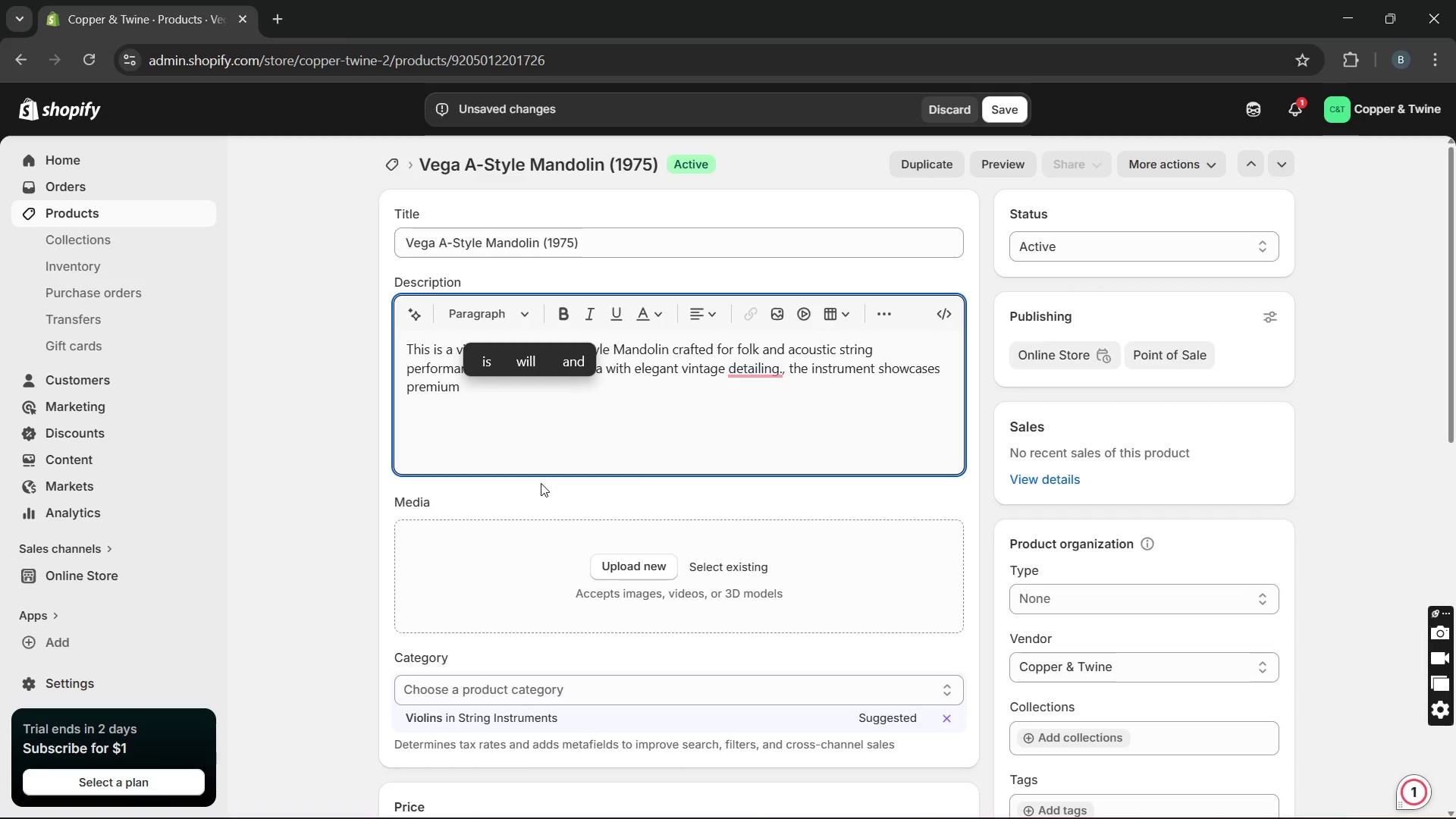 
type(craftsmansj)
key(Backspace)
type(hipandwarm visual charachter )
key(Backspace)
type(. The mandolin remains in very good condition)
 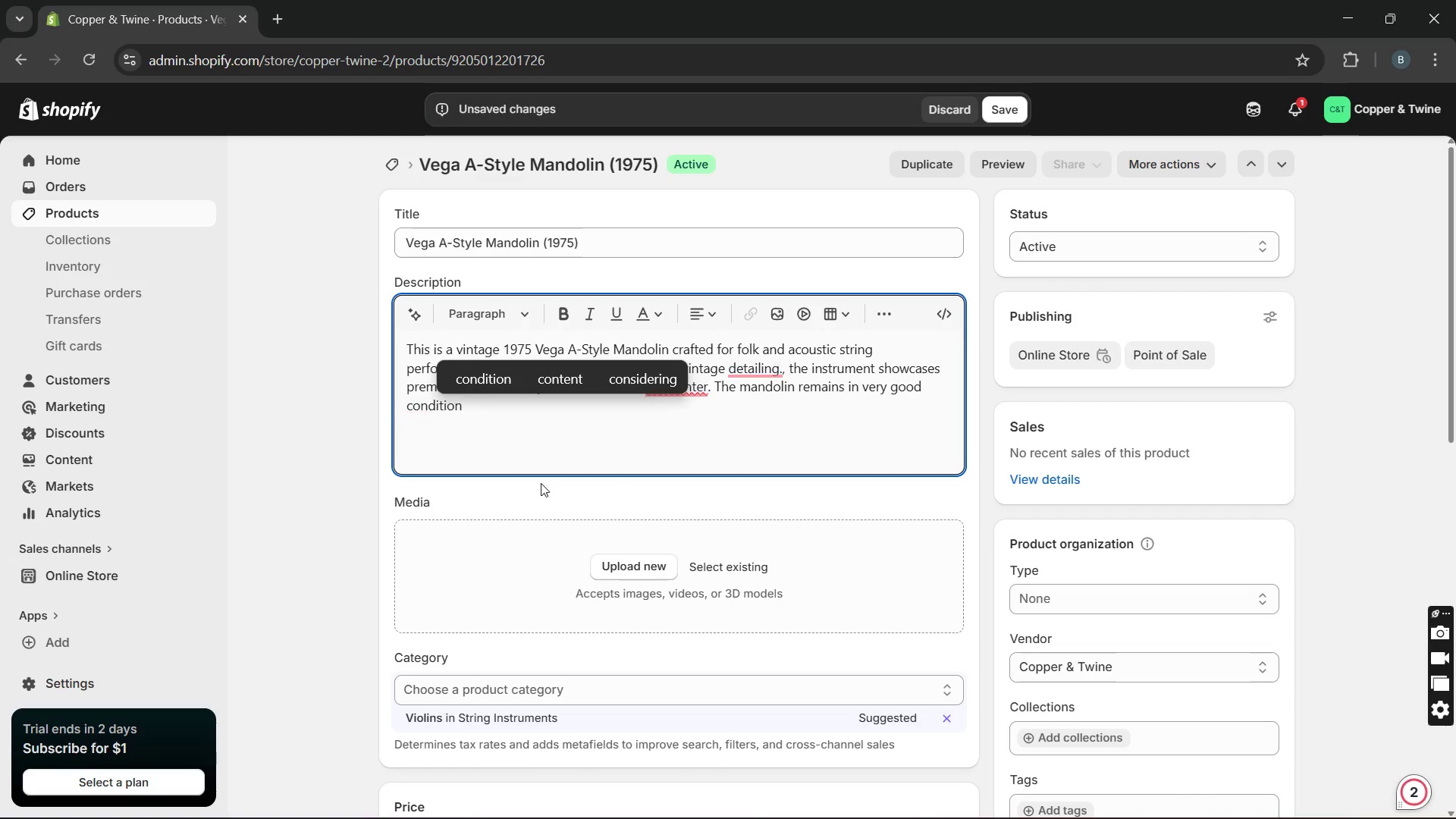 
wait(5.39)
 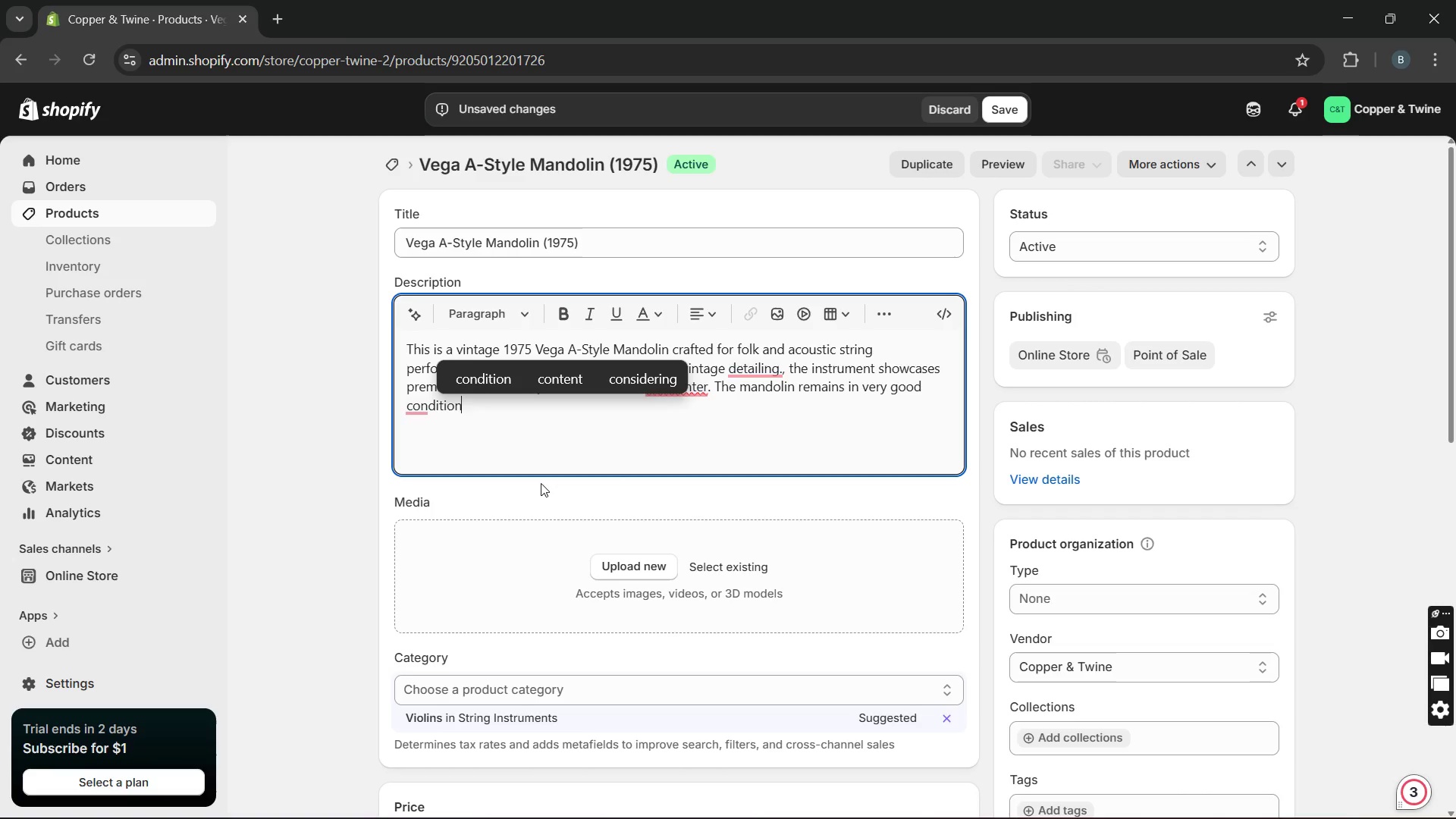 
type( with crisp articulation)
 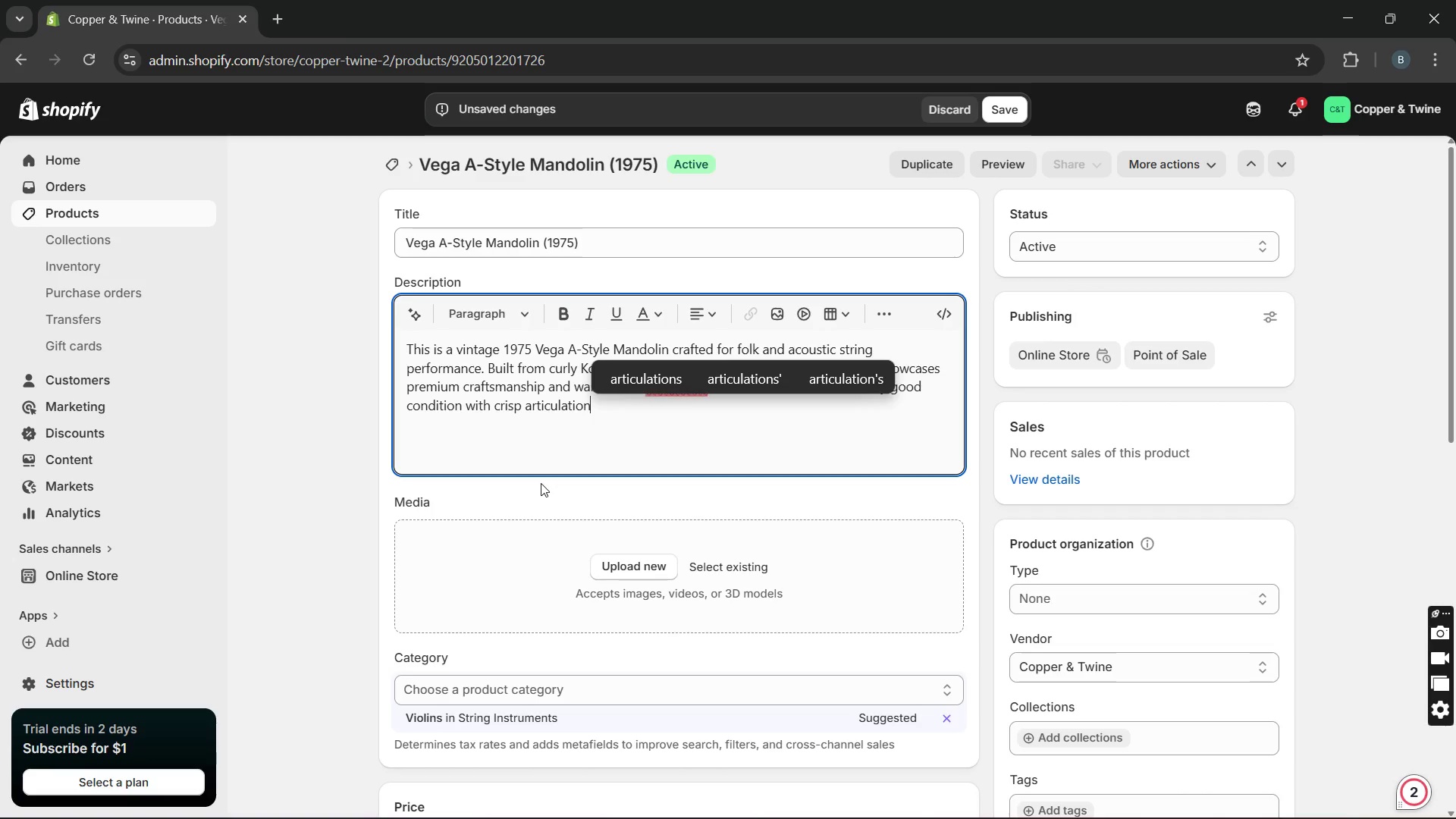 
wait(7.53)
 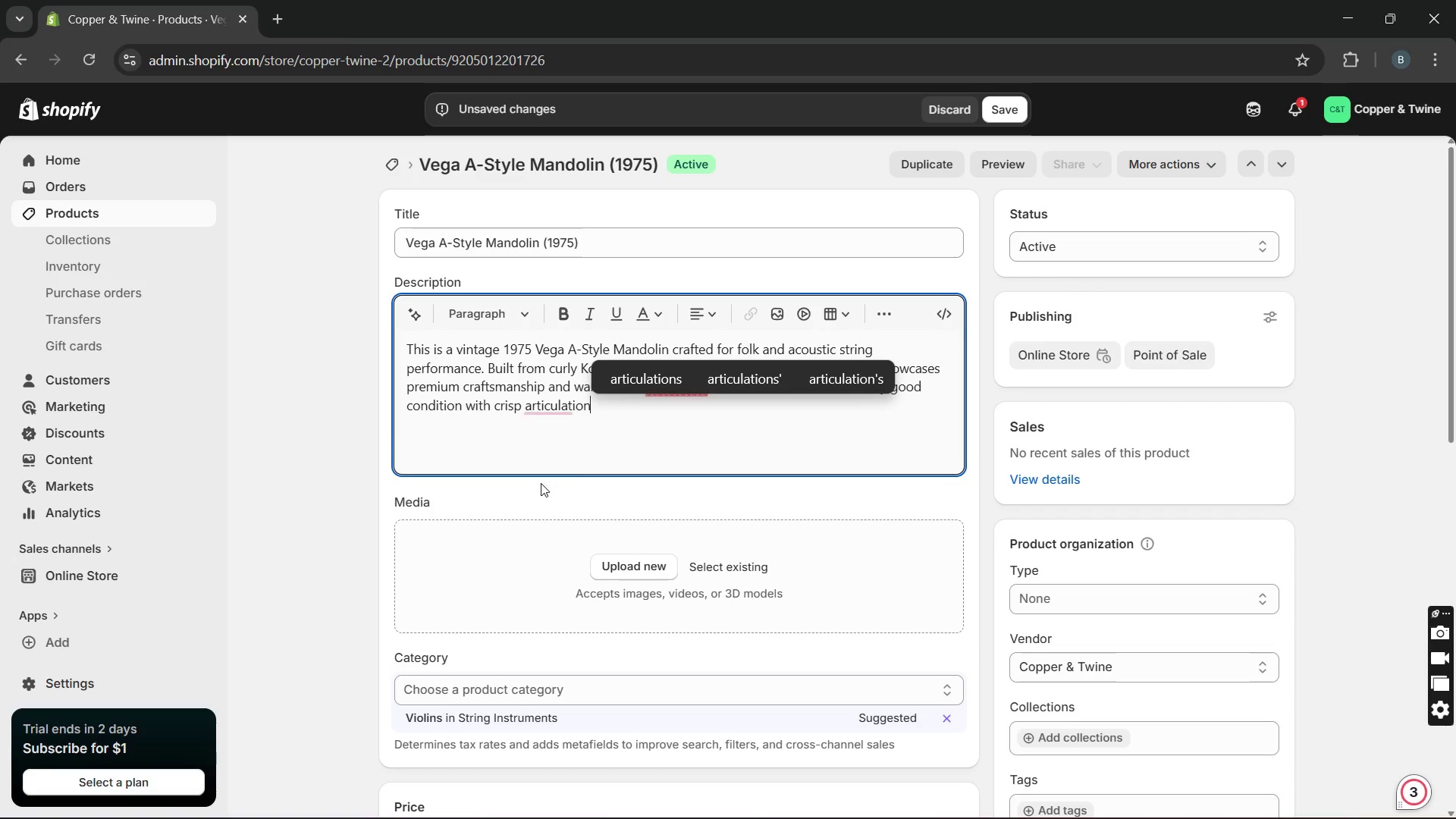 
type( and balanced projection )
key(Backspace)
type(. It is ideal for collectors, acoustic musicians )
 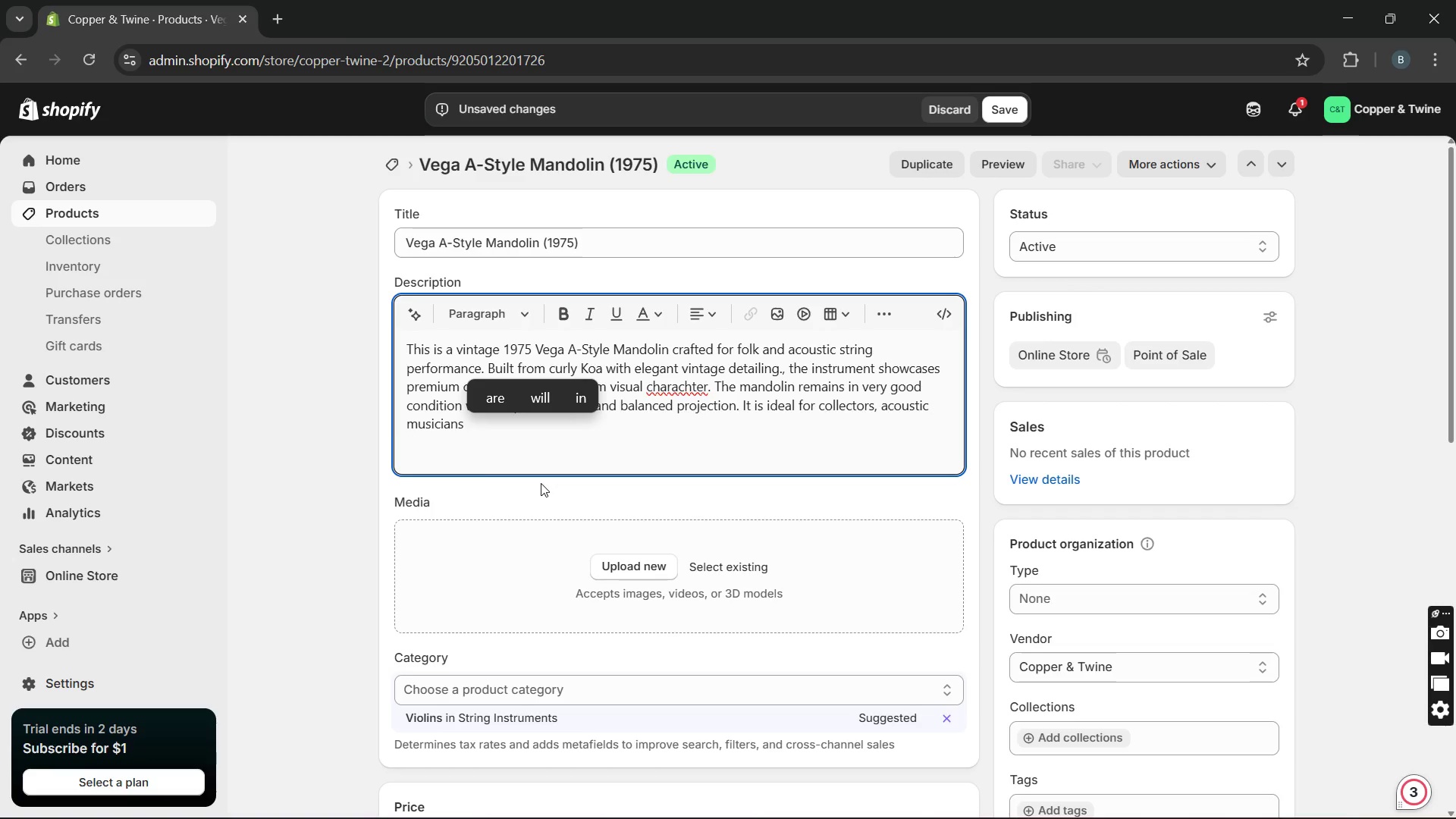 
type(and traditional performance)
key(Backspace)
key(Backspace)
key(Backspace)
key(Backspace)
key(Backspace)
type(mers.)
 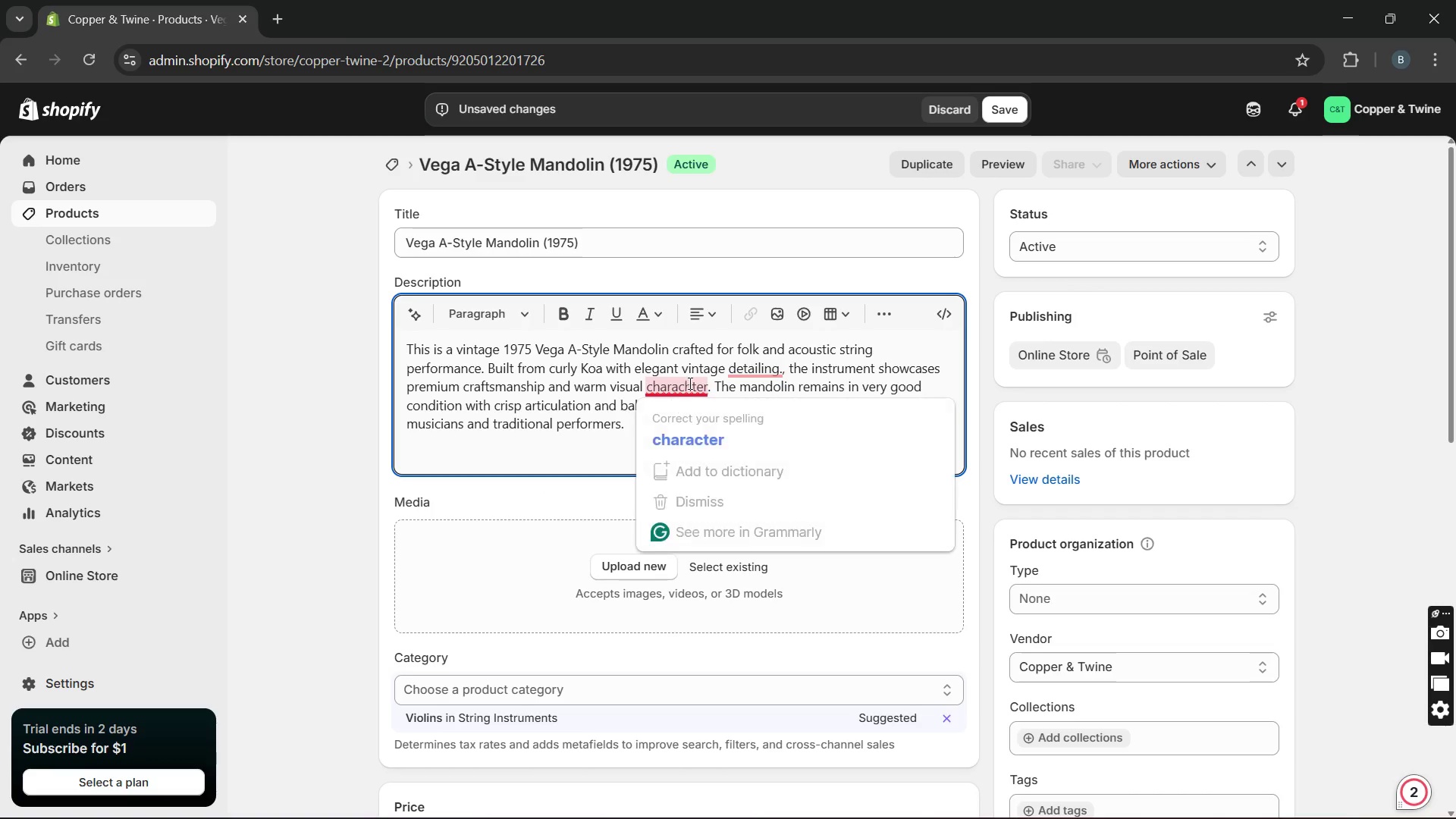 
left_click([688, 427])
 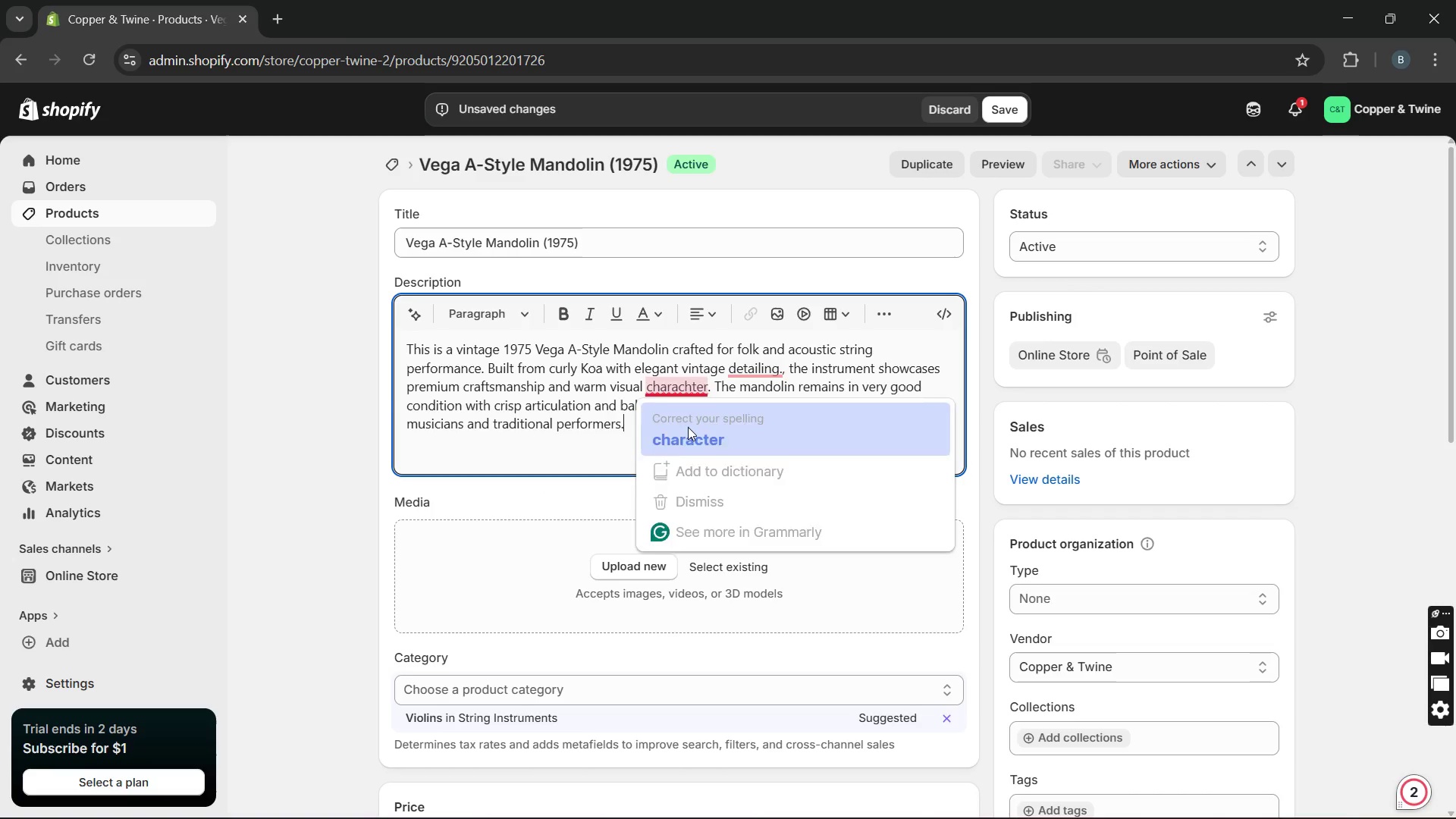 
key(Unknown)
 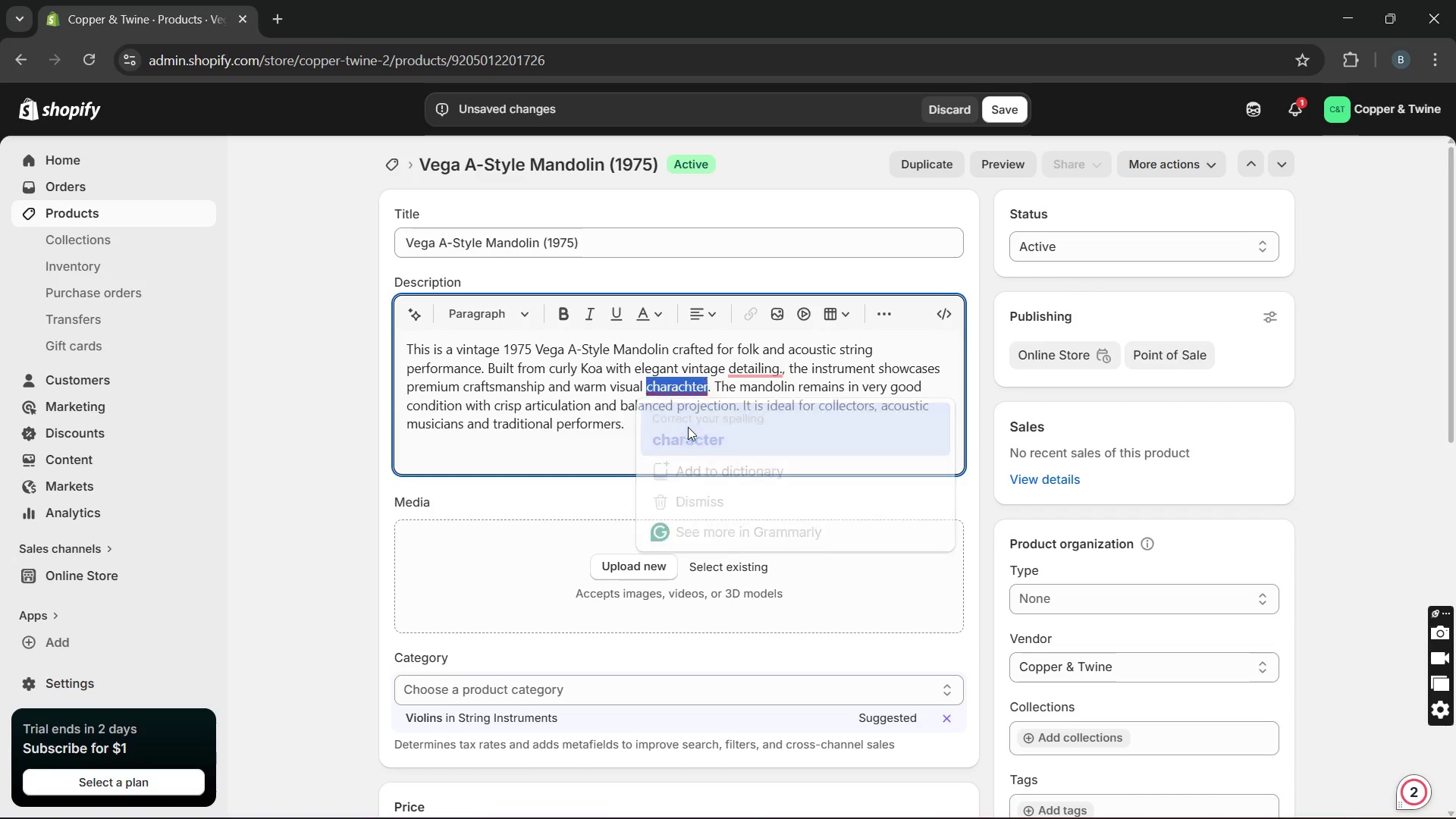 
key(Unknown)
 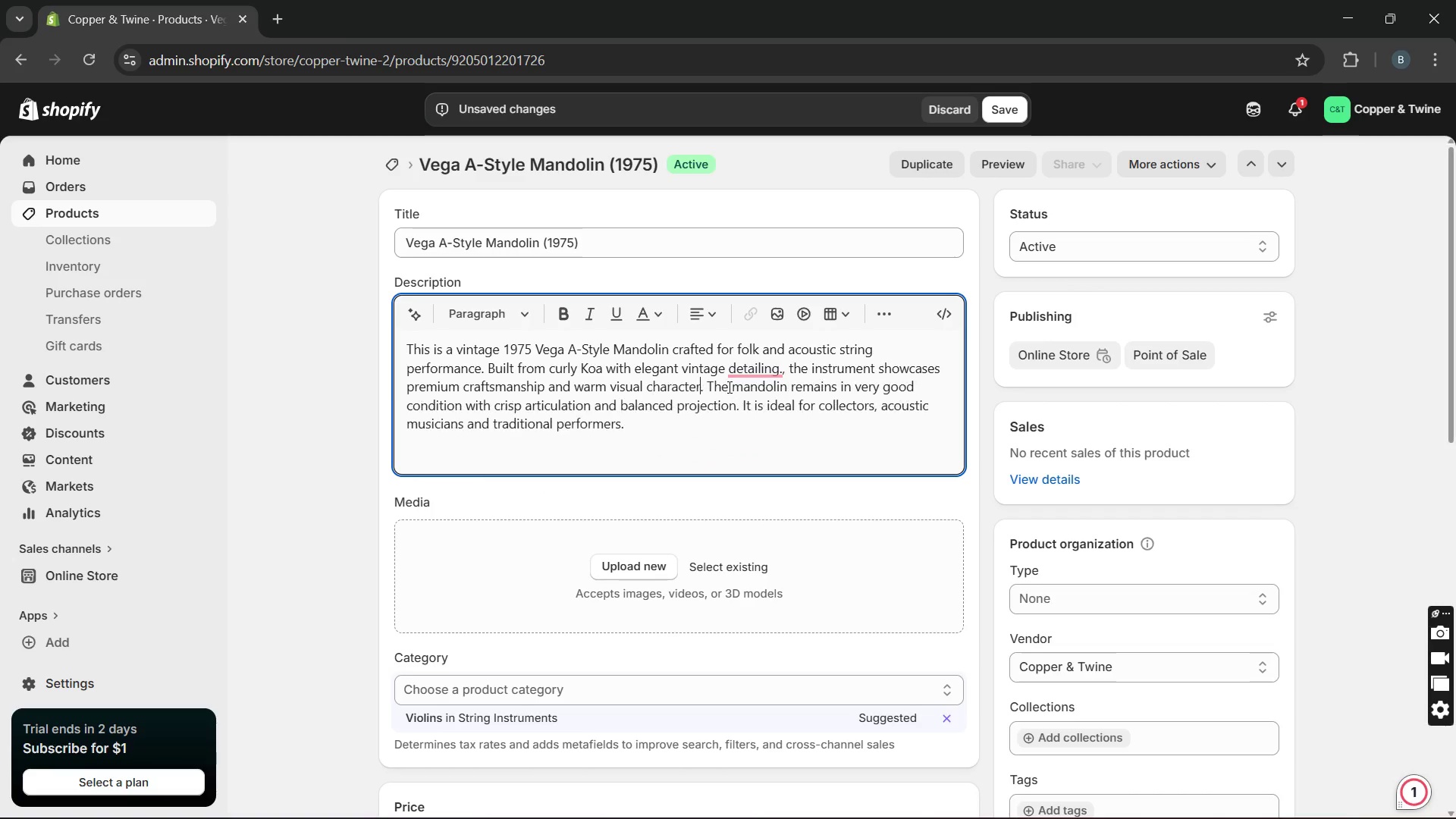 
key(Unknown)
 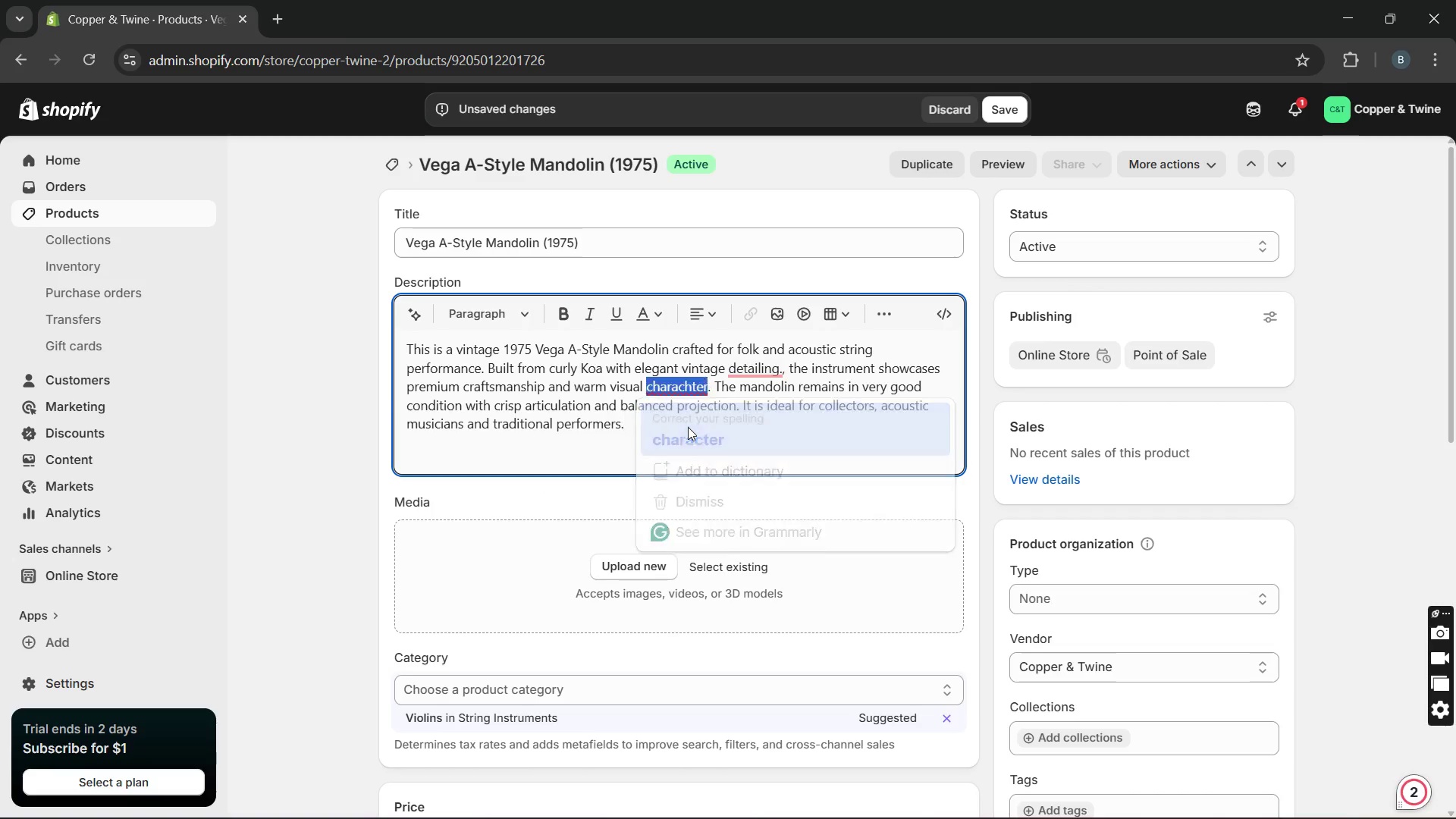 
key(Unknown)
 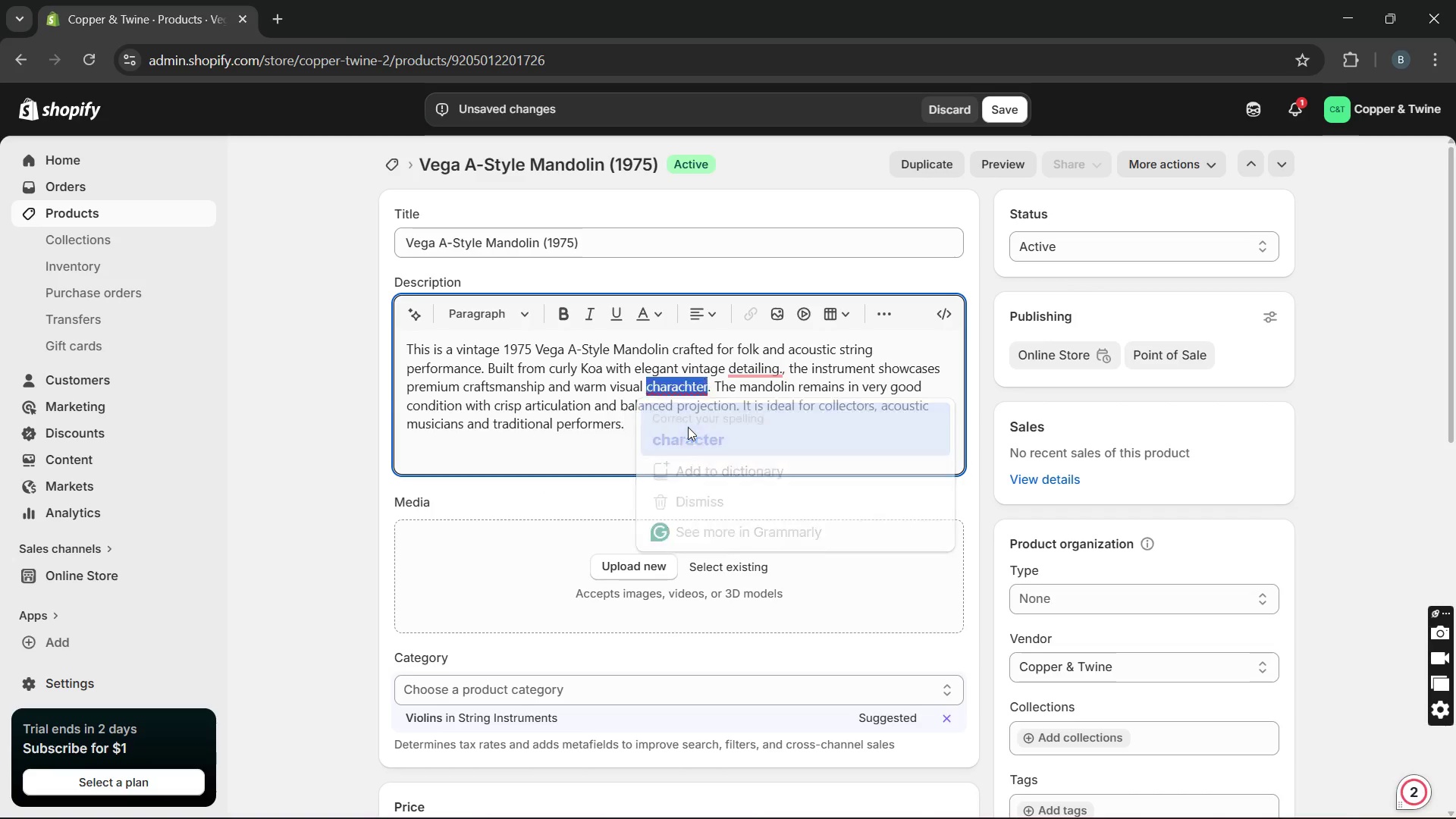 
key(Unknown)
 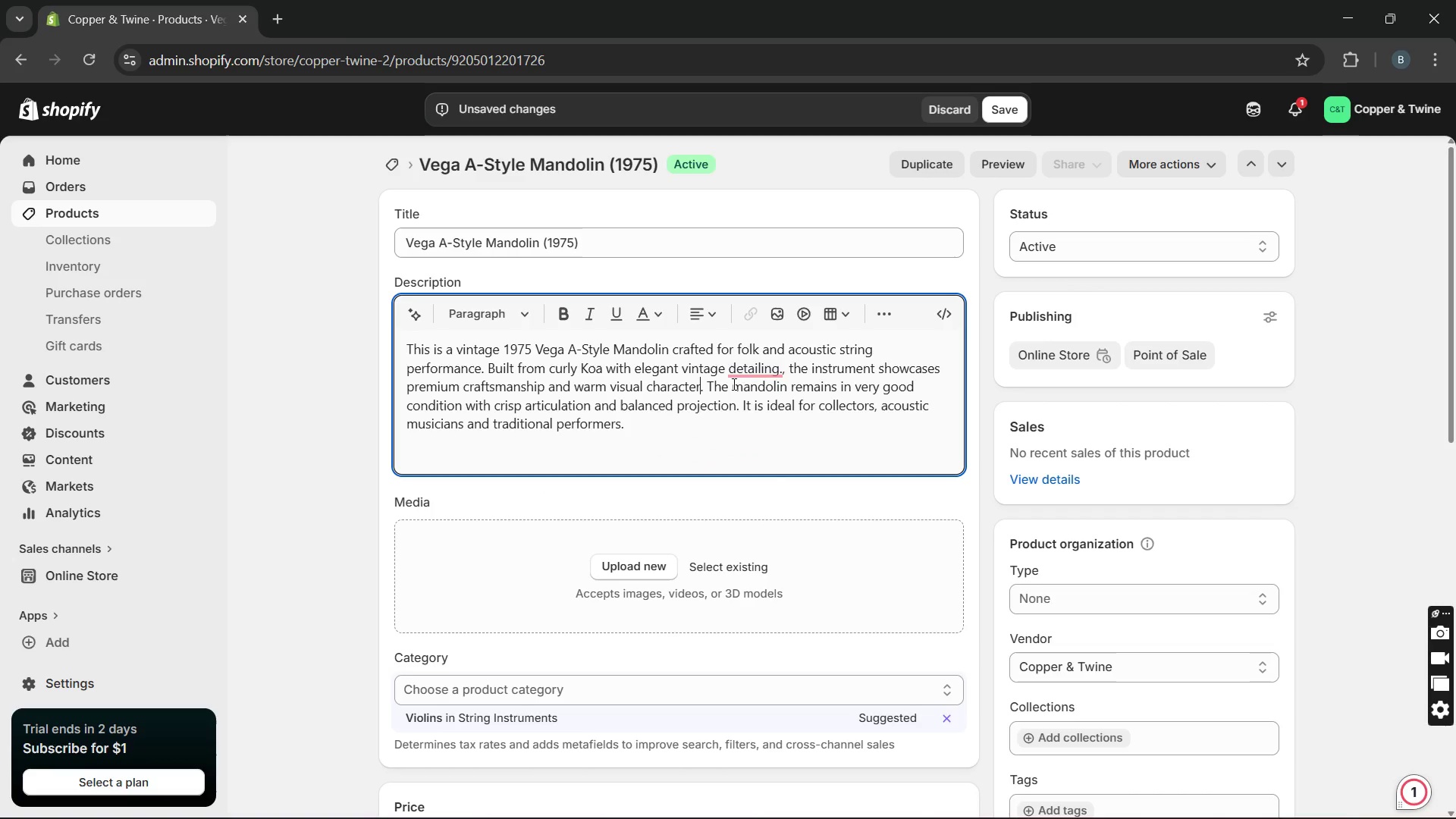 
key(Unknown)
 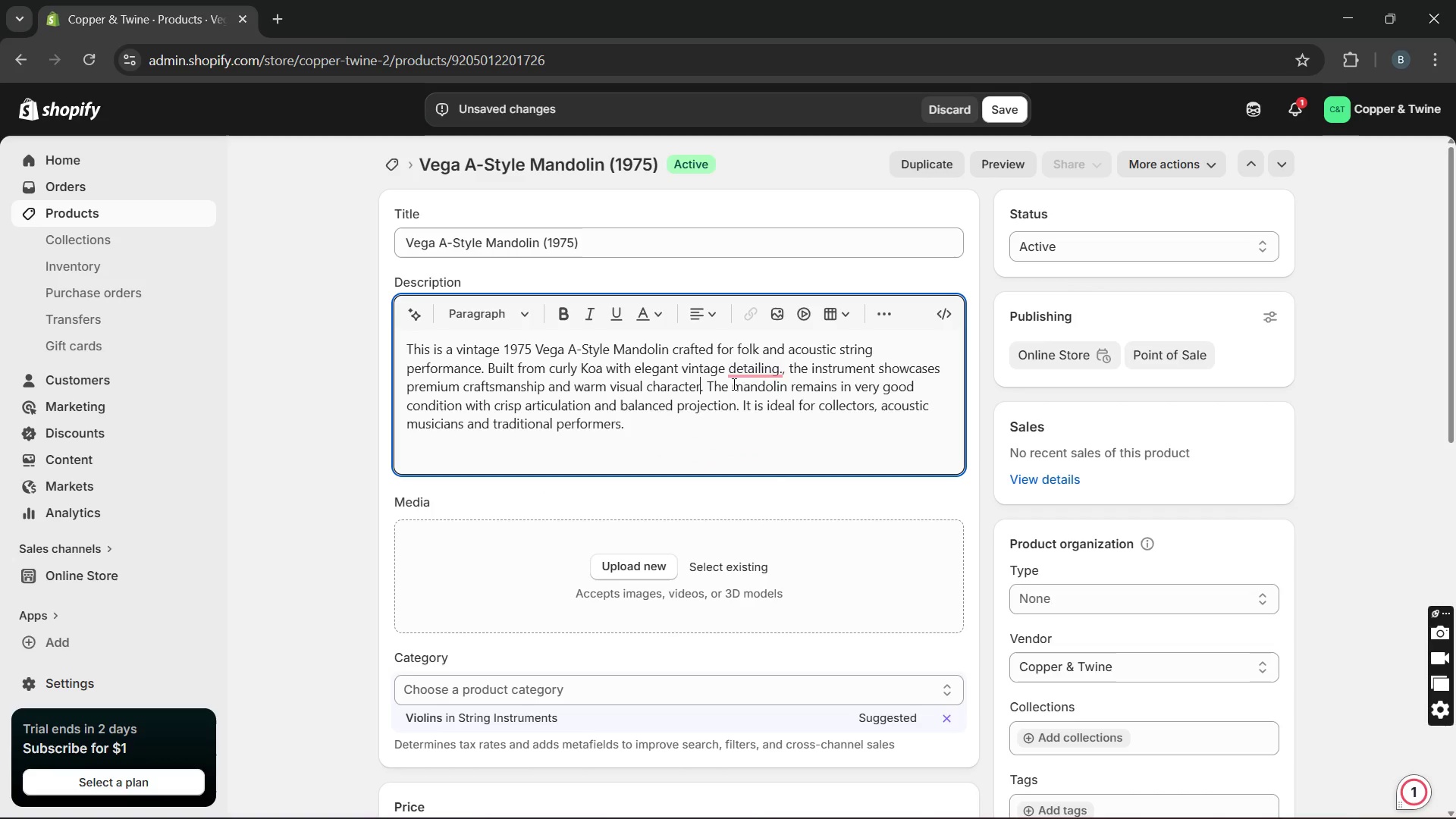 
key(Unknown)
 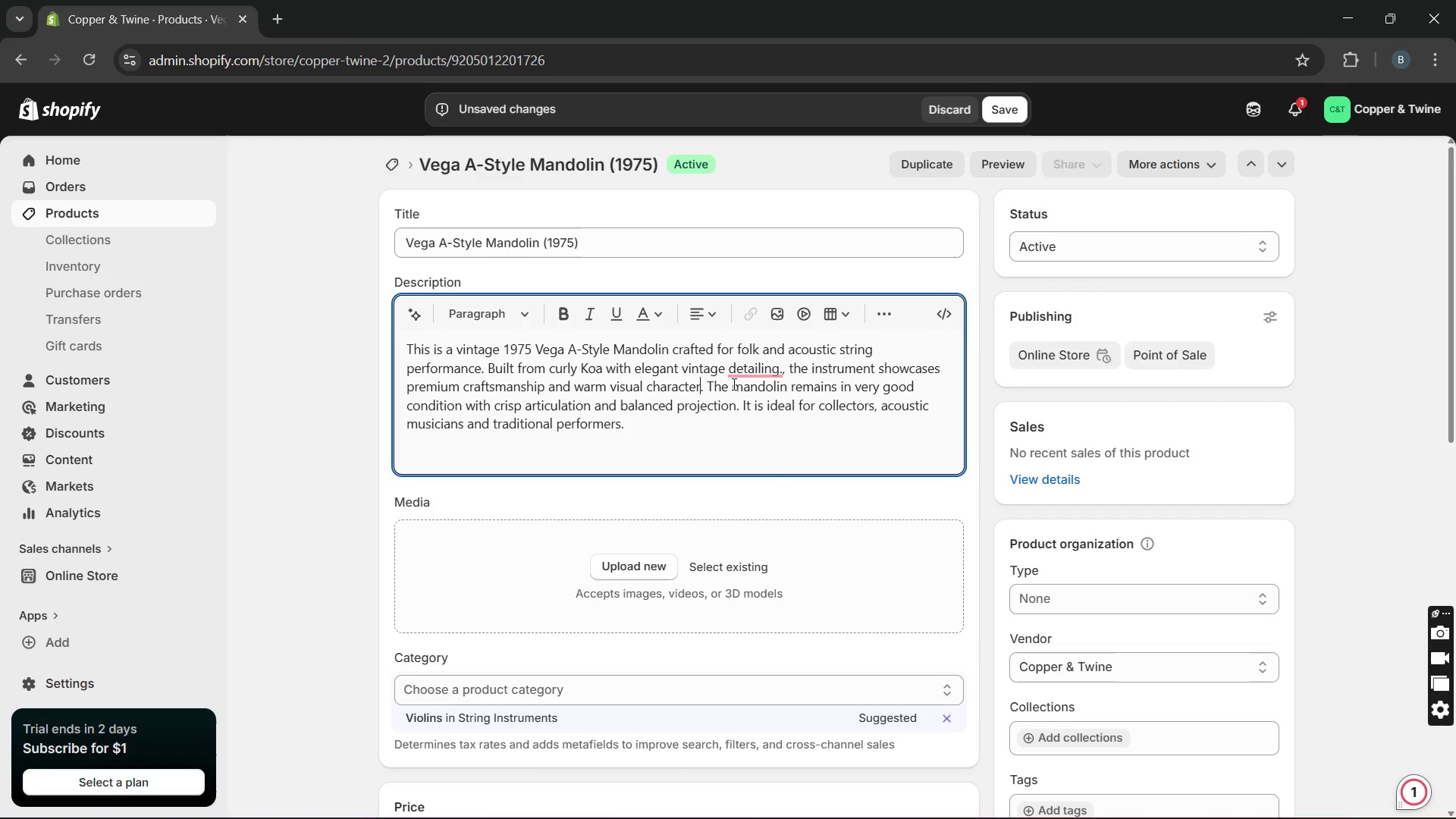 
key(Unknown)
 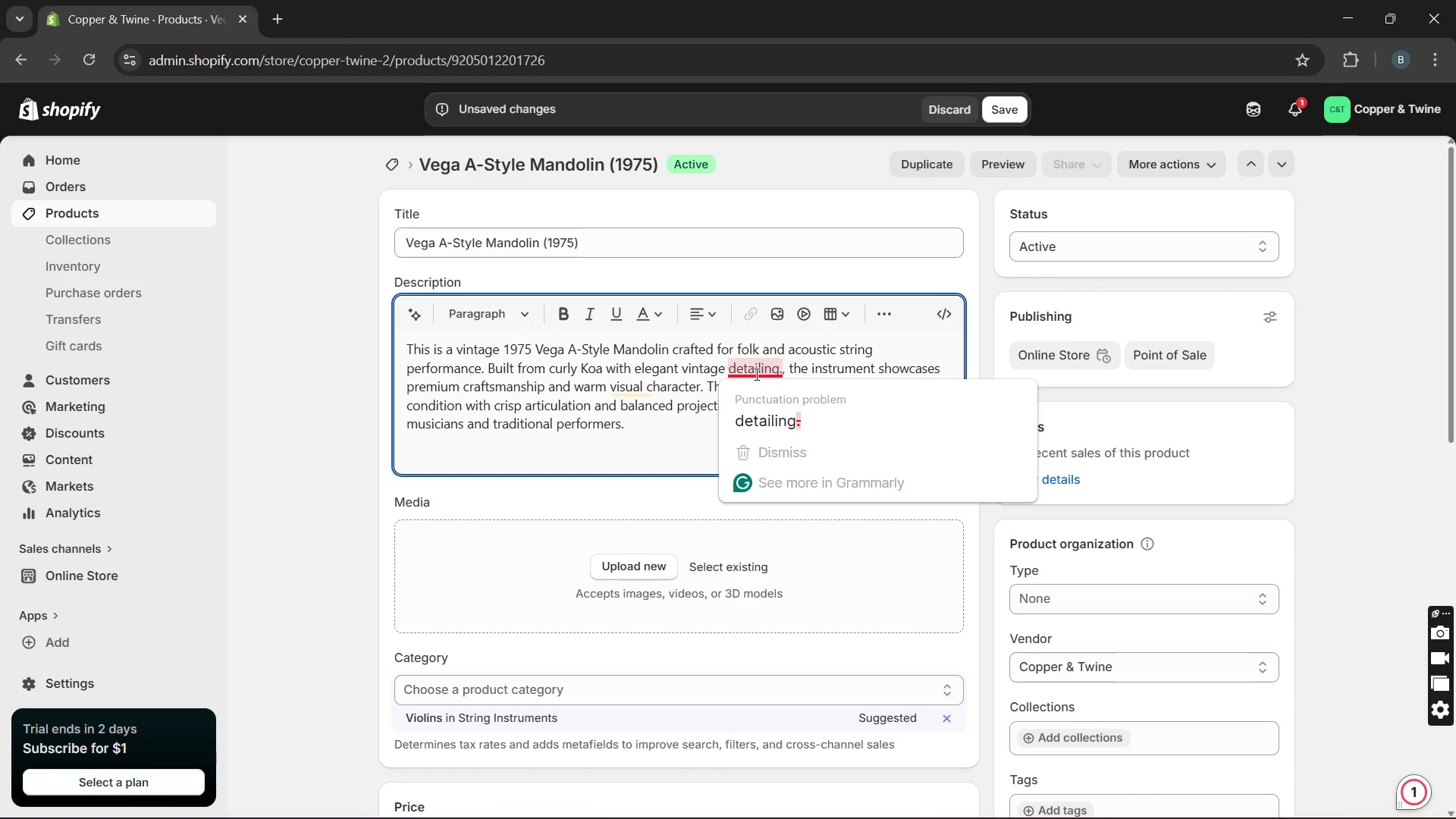 
key(Unknown)
 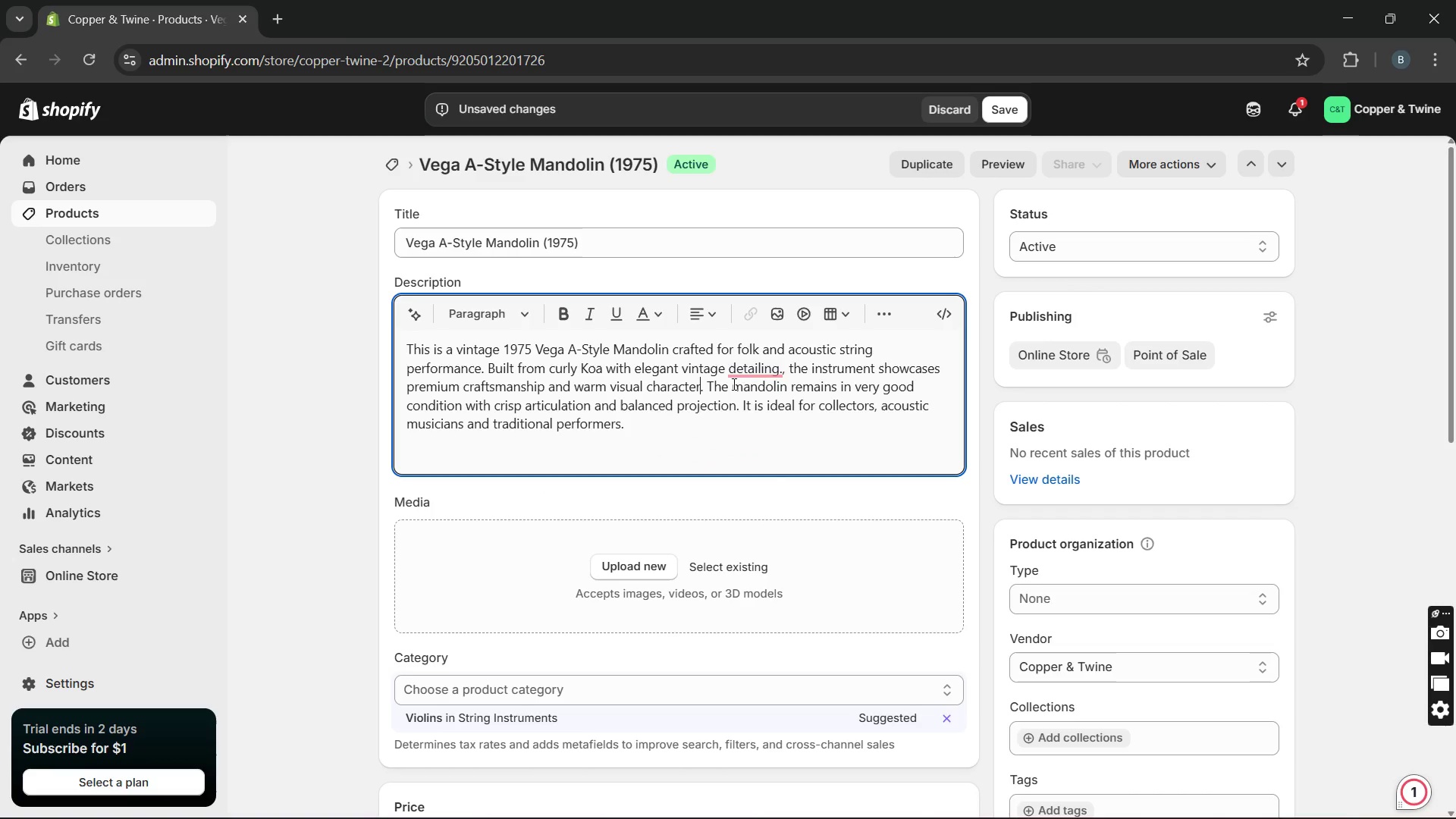 
left_click([757, 416])
 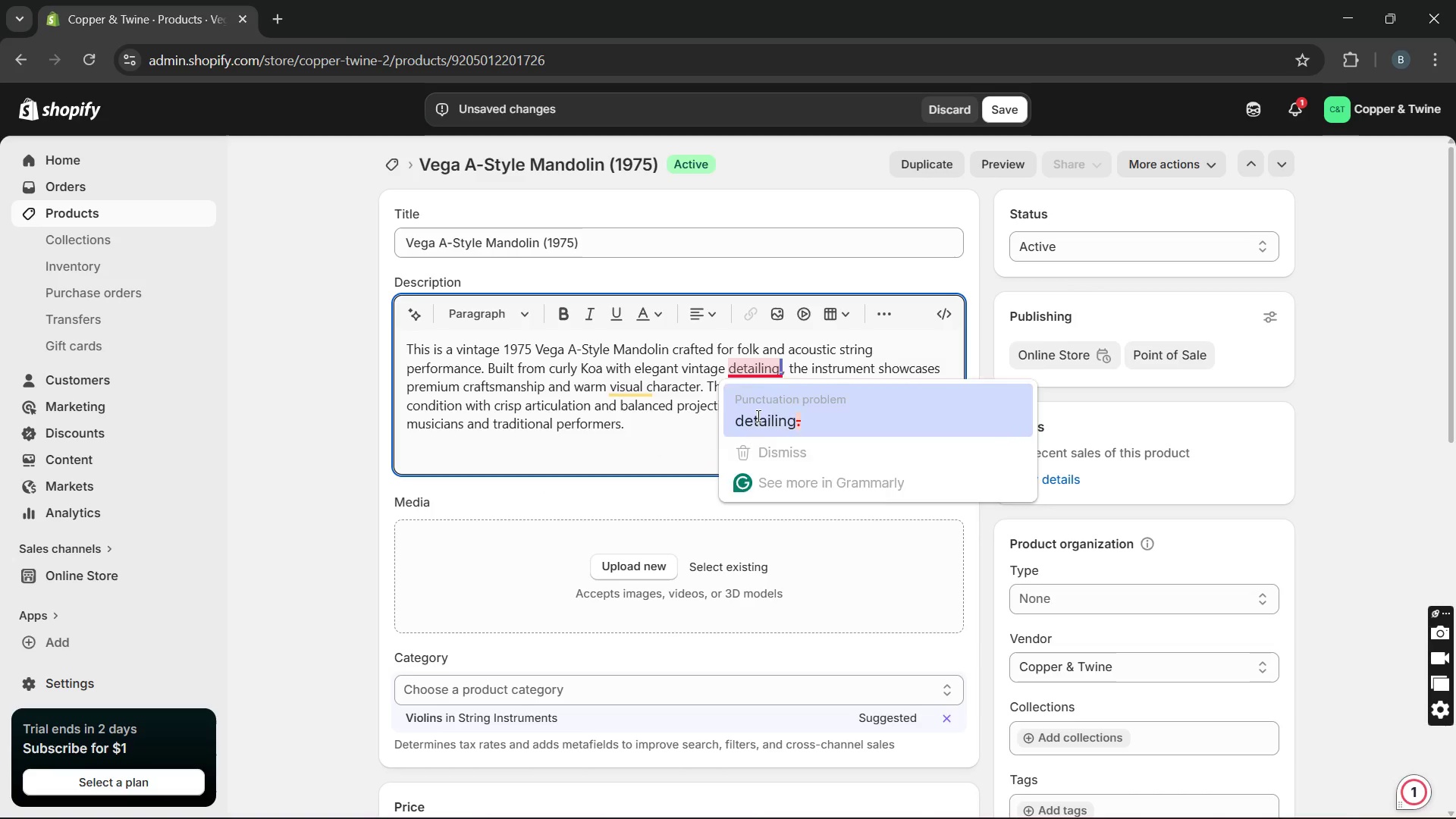 
left_click([641, 566])
 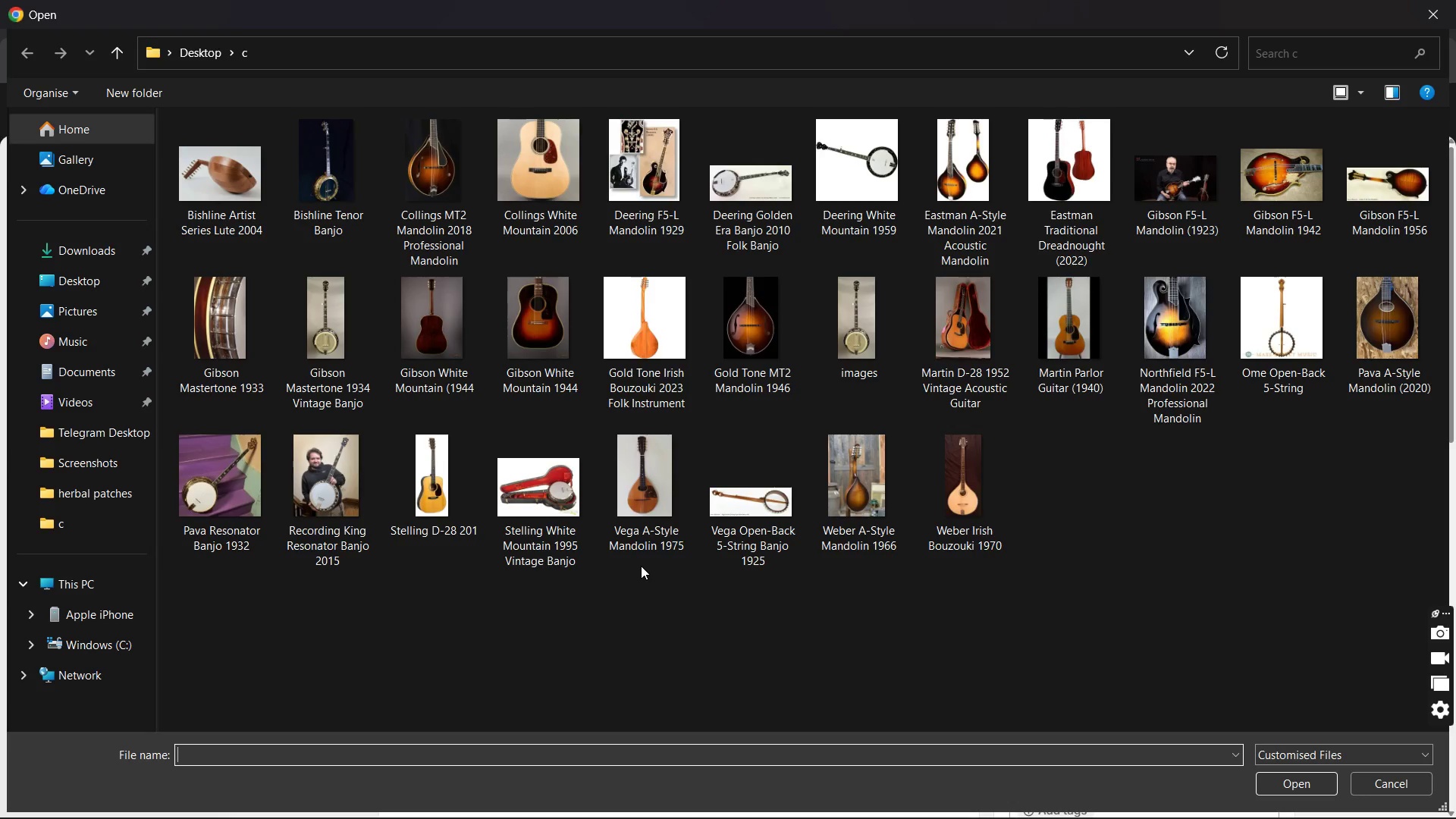 
wait(13.78)
 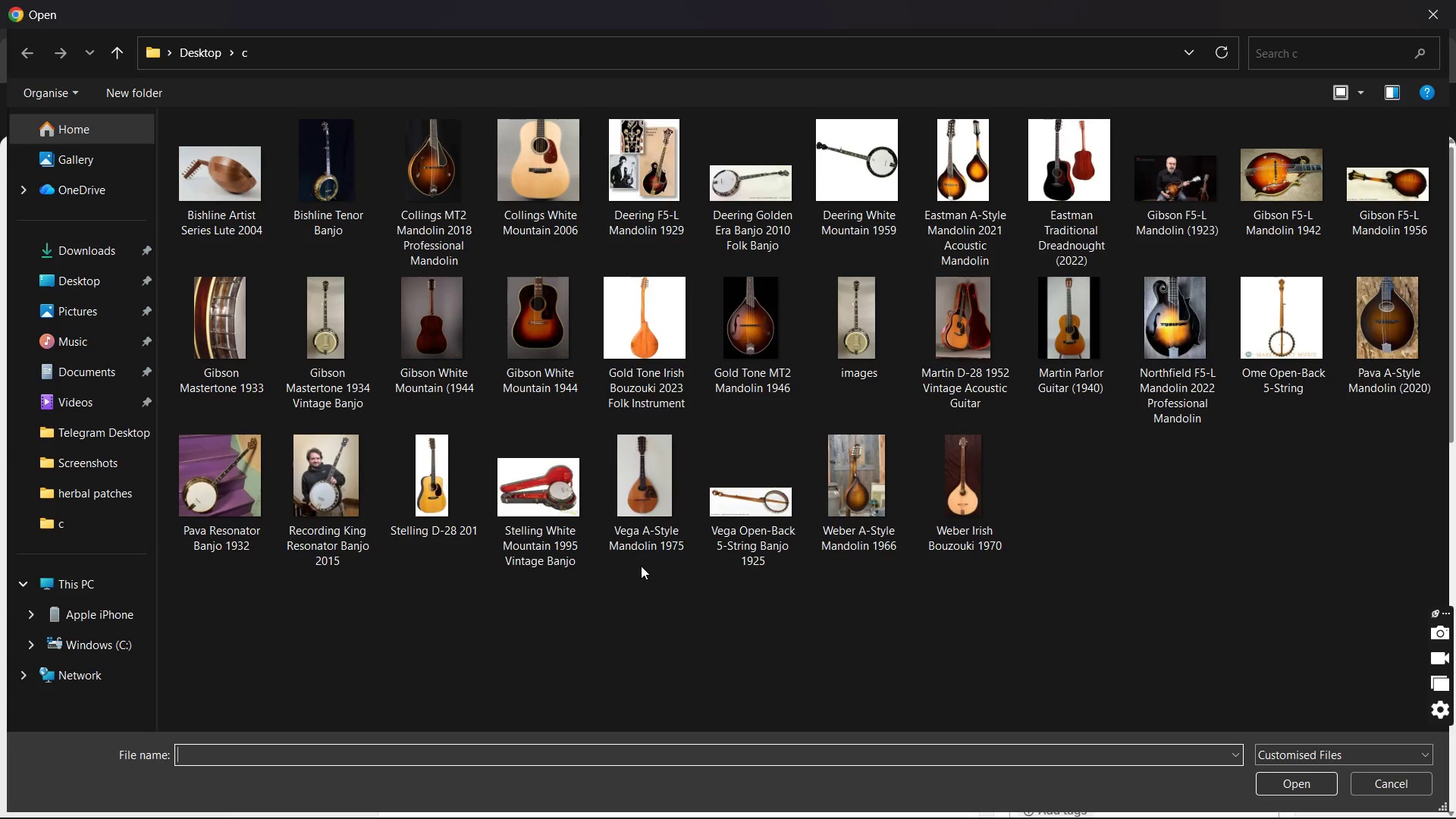 
double_click([643, 546])
 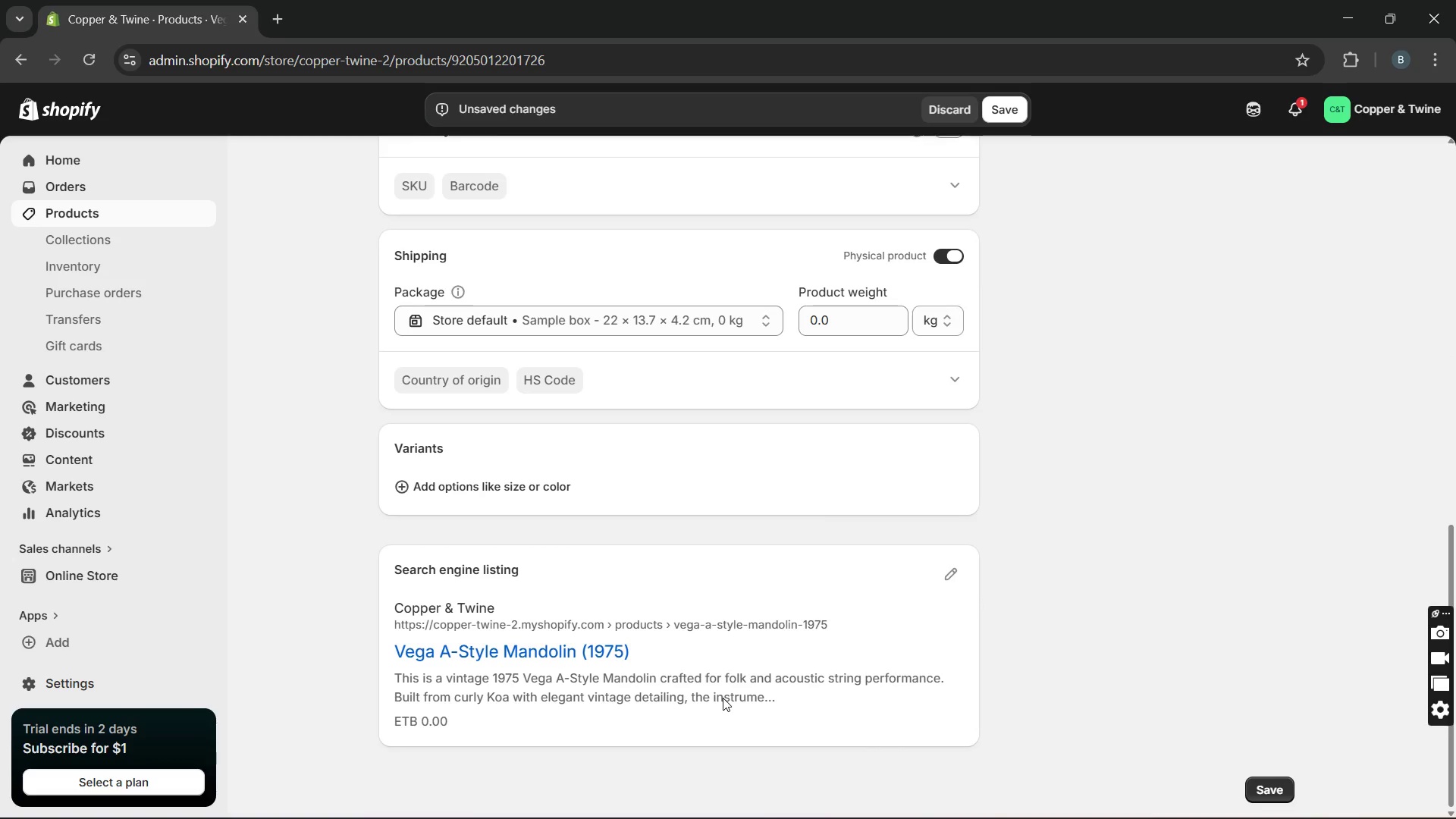 
wait(12.66)
 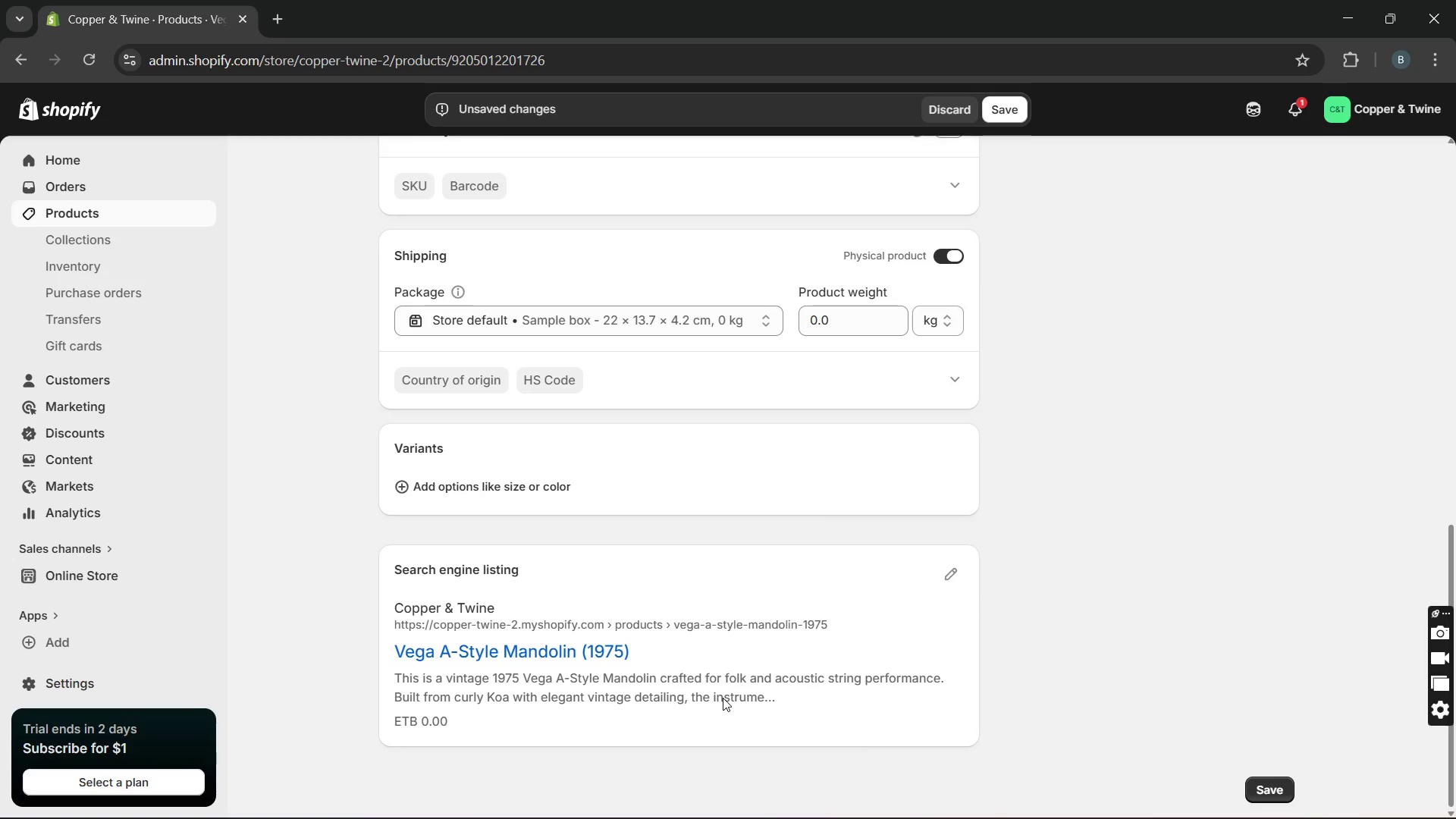 
left_click([945, 578])
 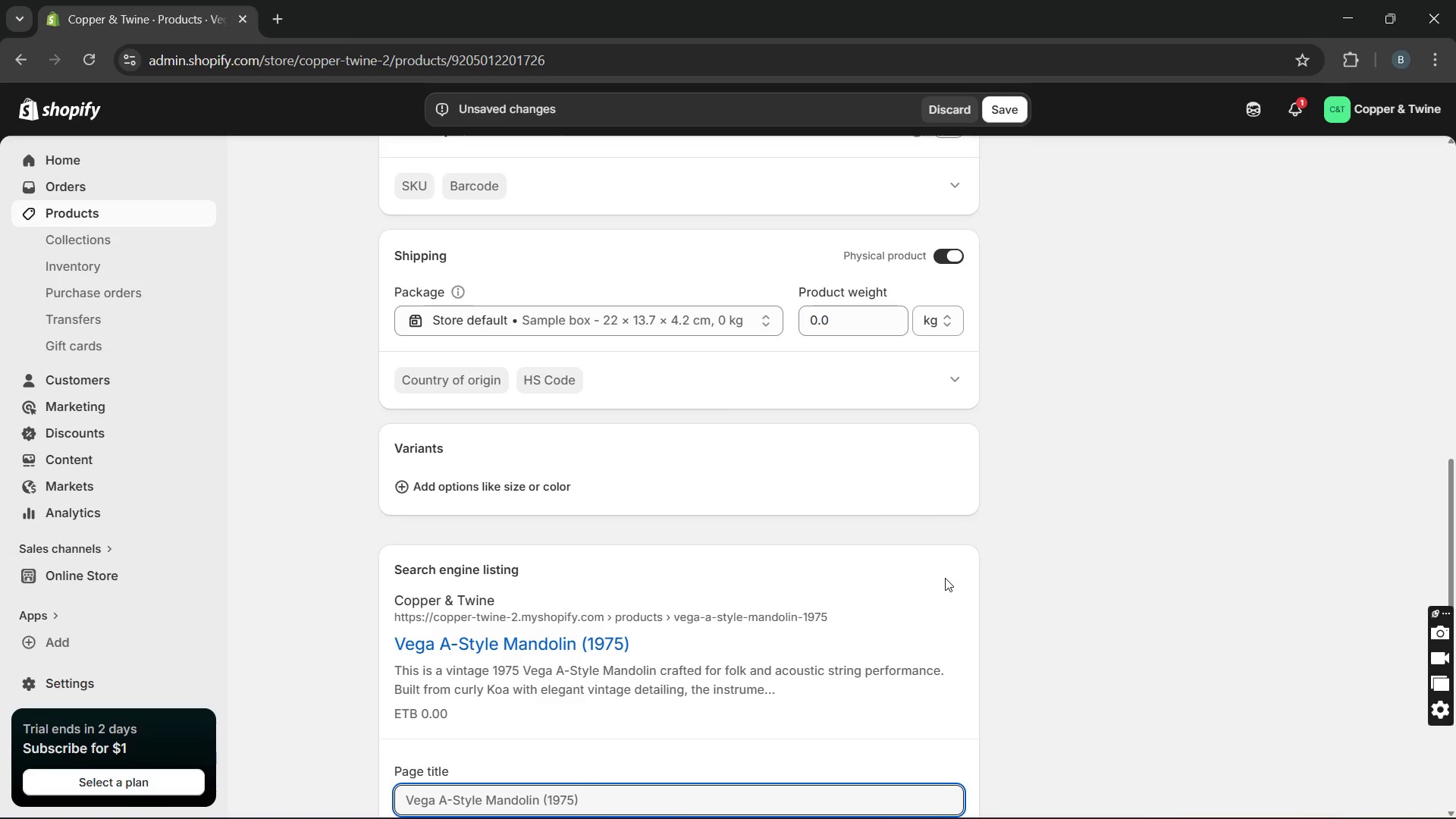 
wait(7.95)
 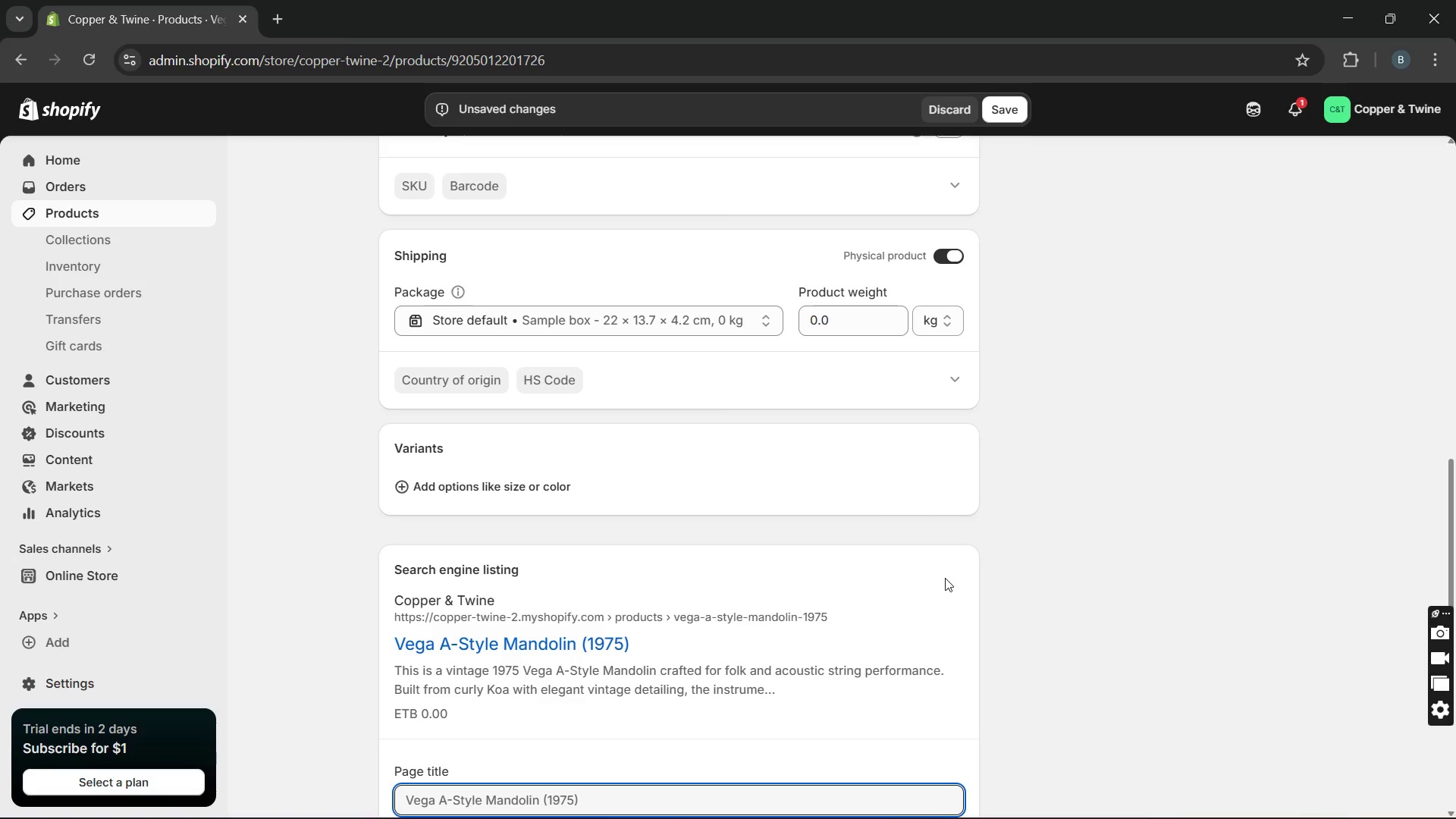 
mouse_move([949, 430])
 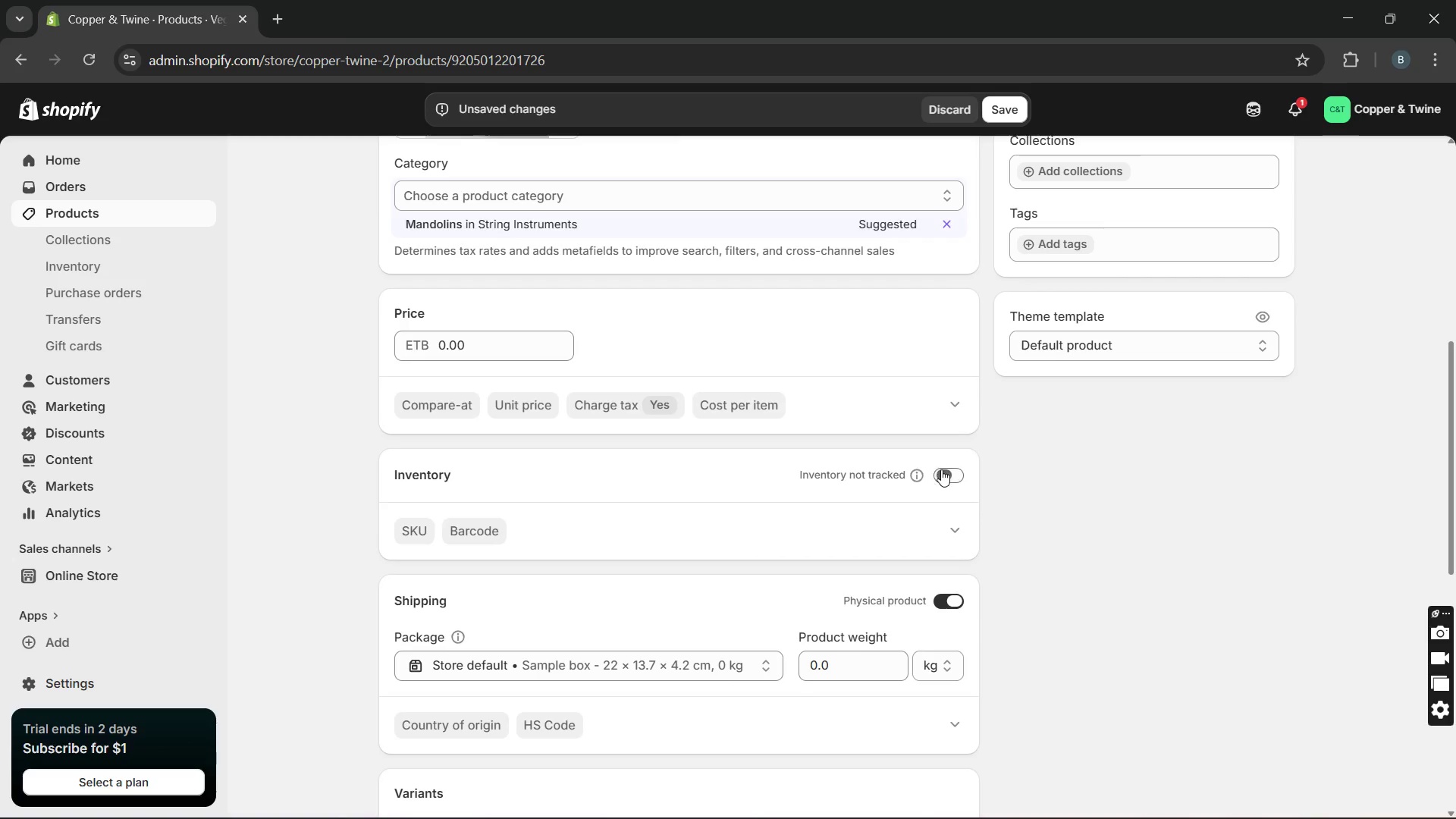 
left_click([941, 469])
 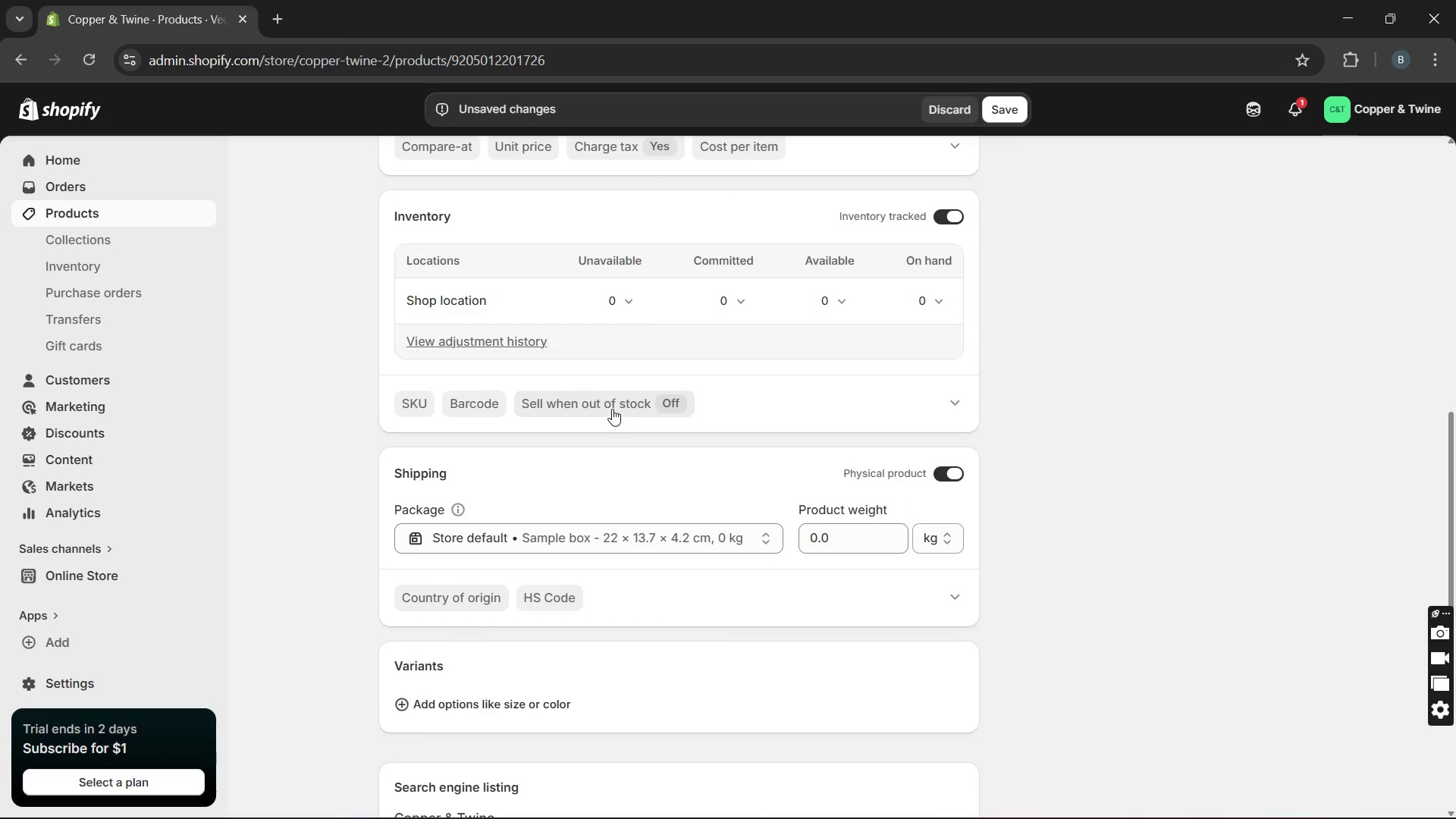 
left_click([460, 711])
 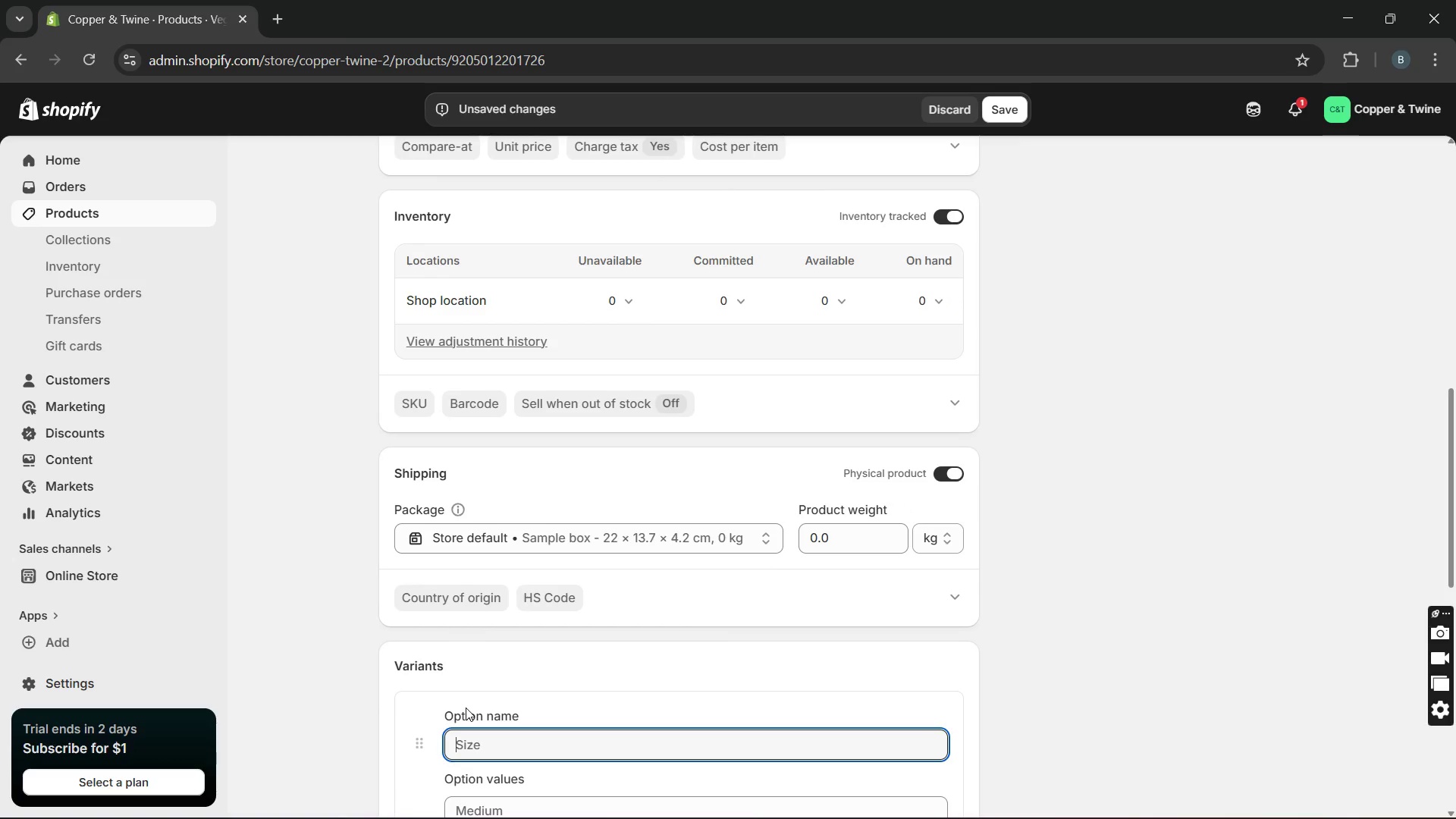 
type(Type)
 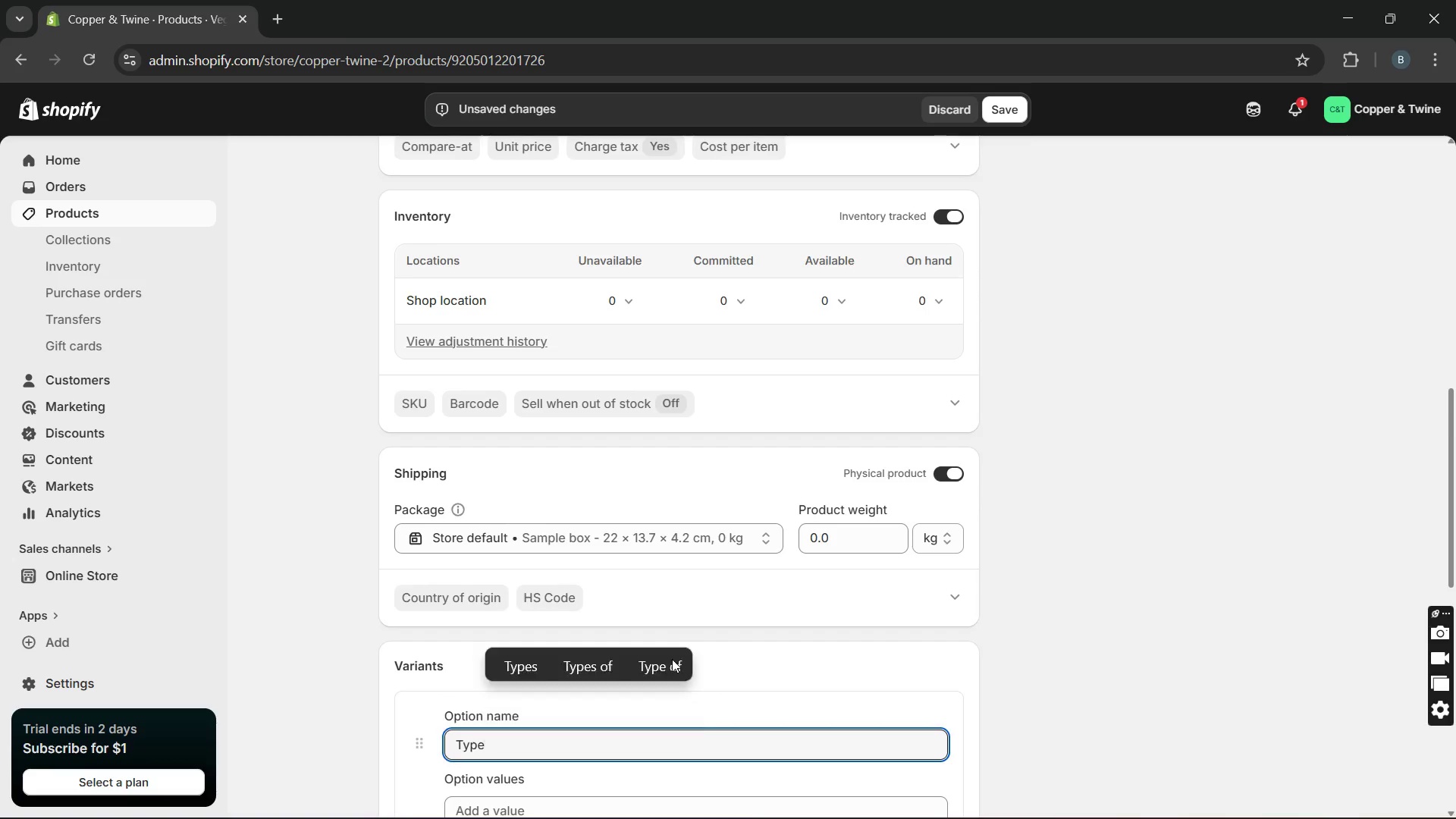 
wait(6.11)
 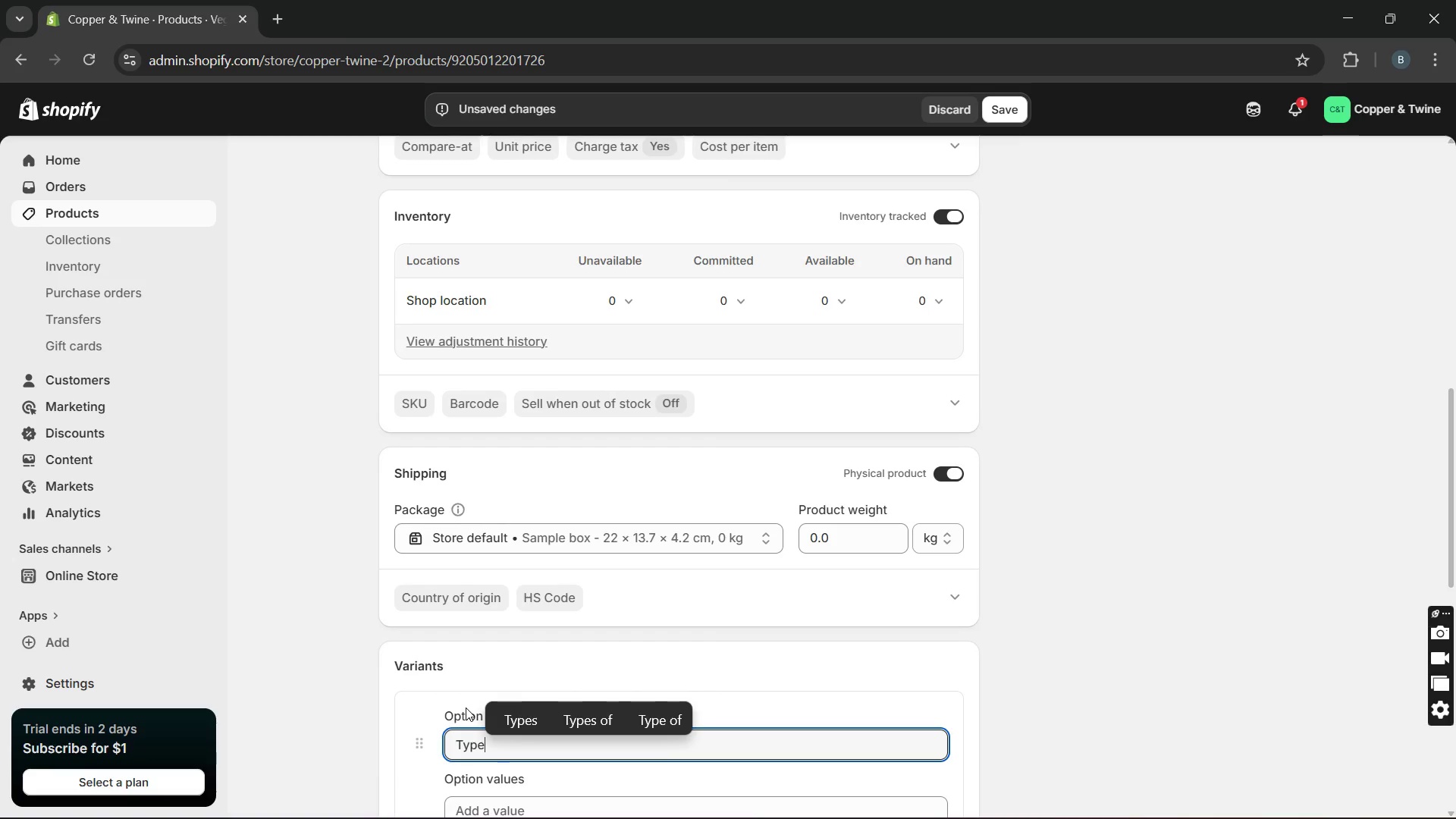 
left_click([604, 380])
 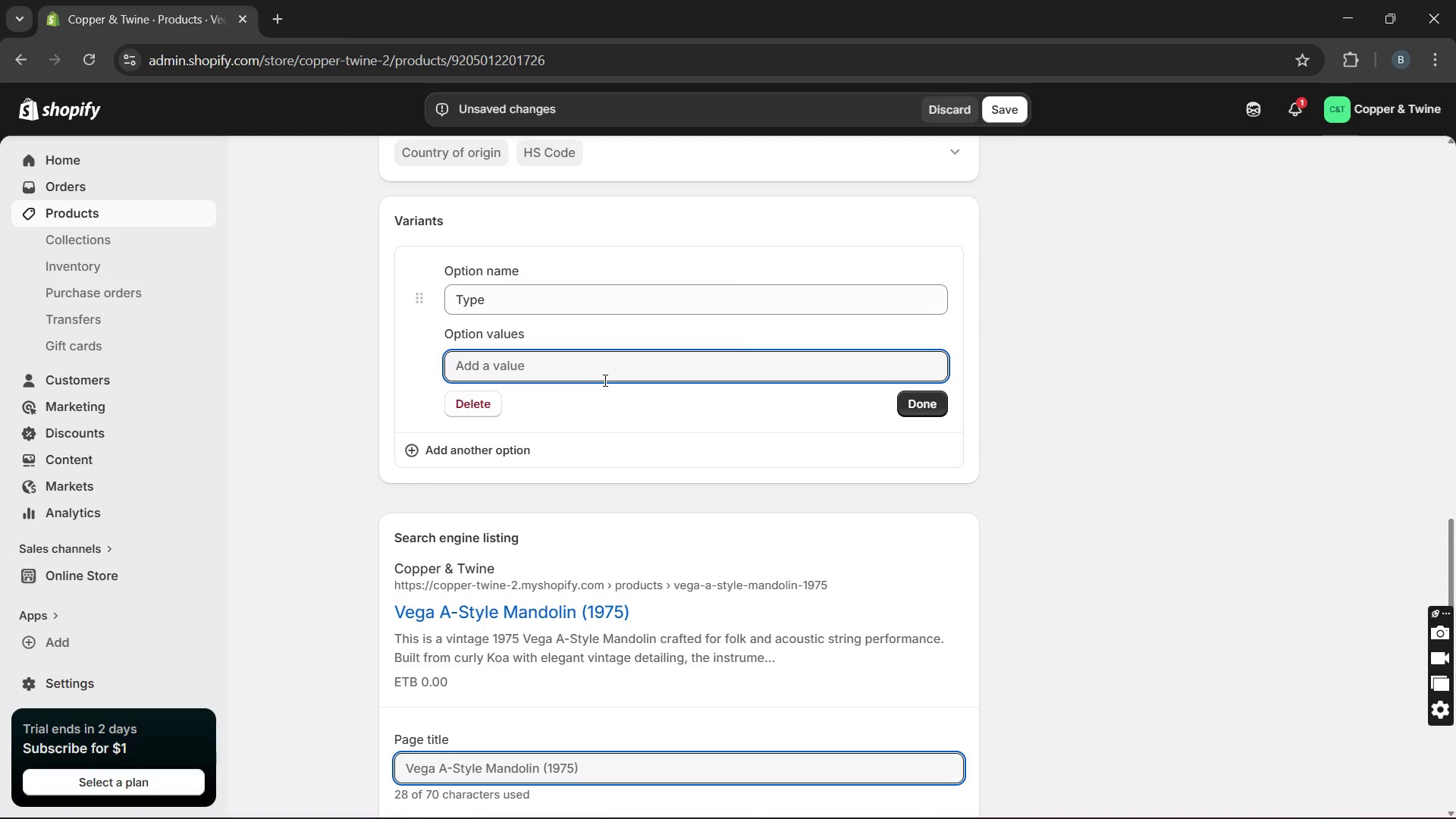 
type(Pdded)
 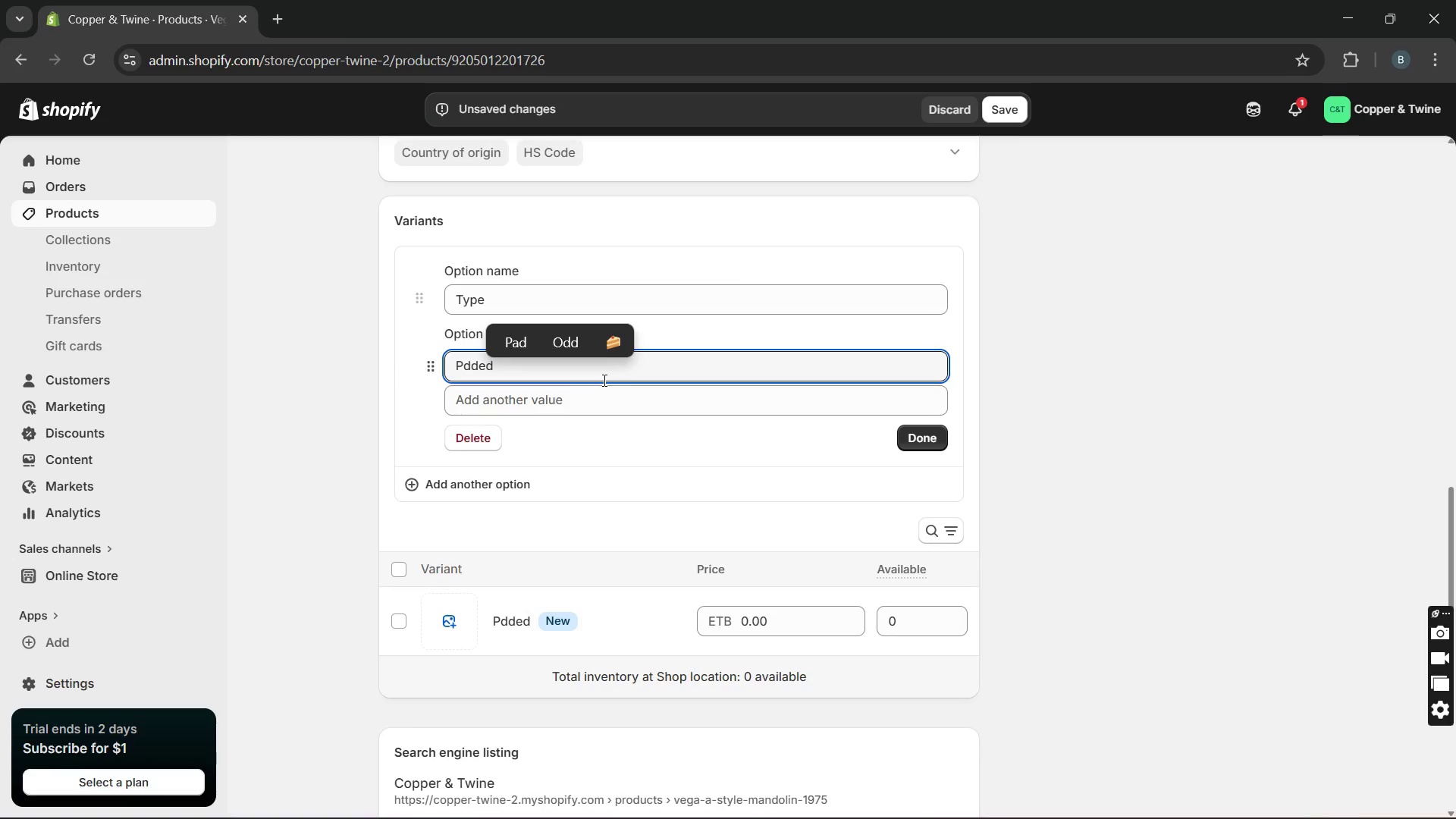 
key(ArrowLeft)
 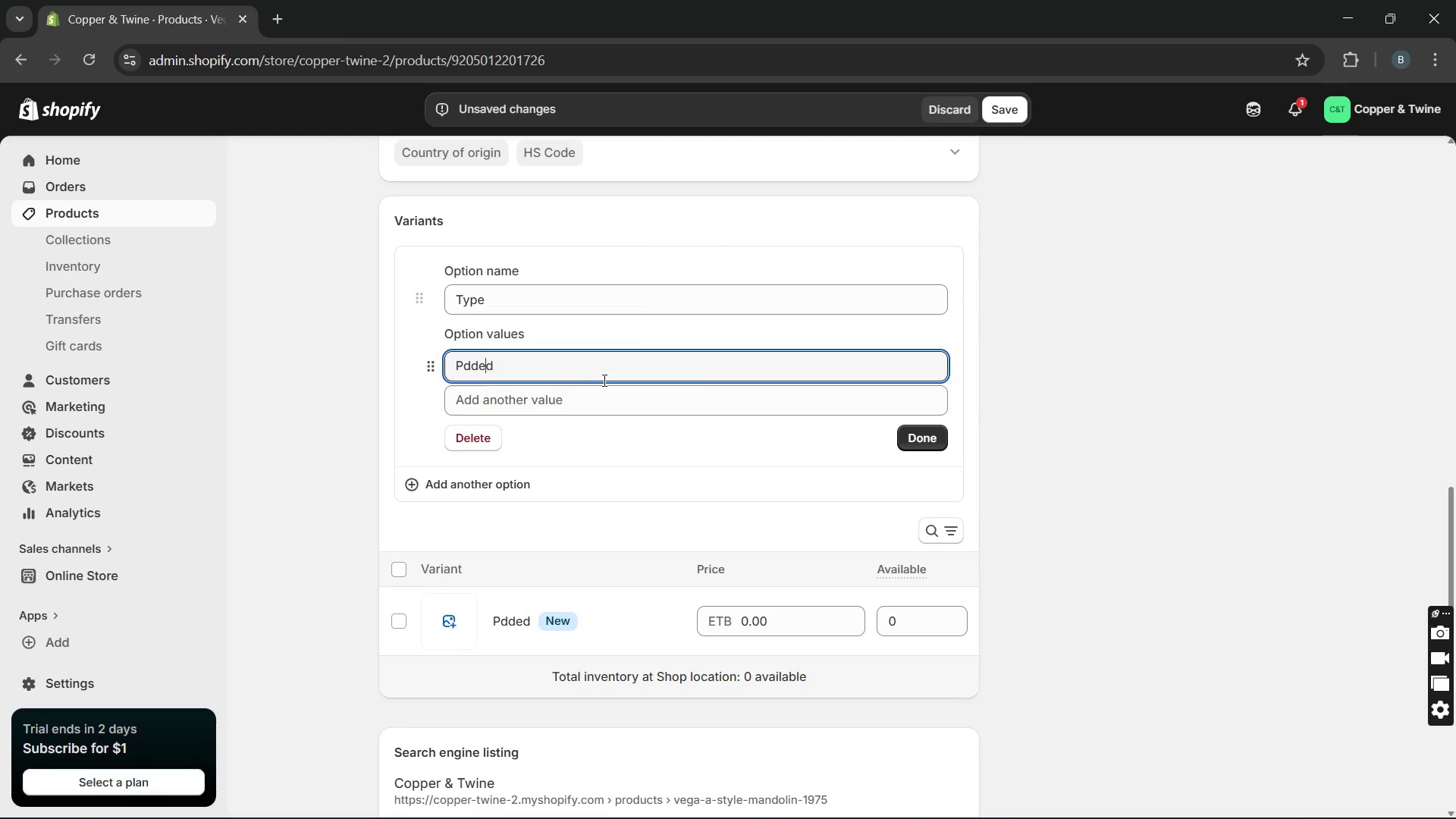 
key(ArrowLeft)
 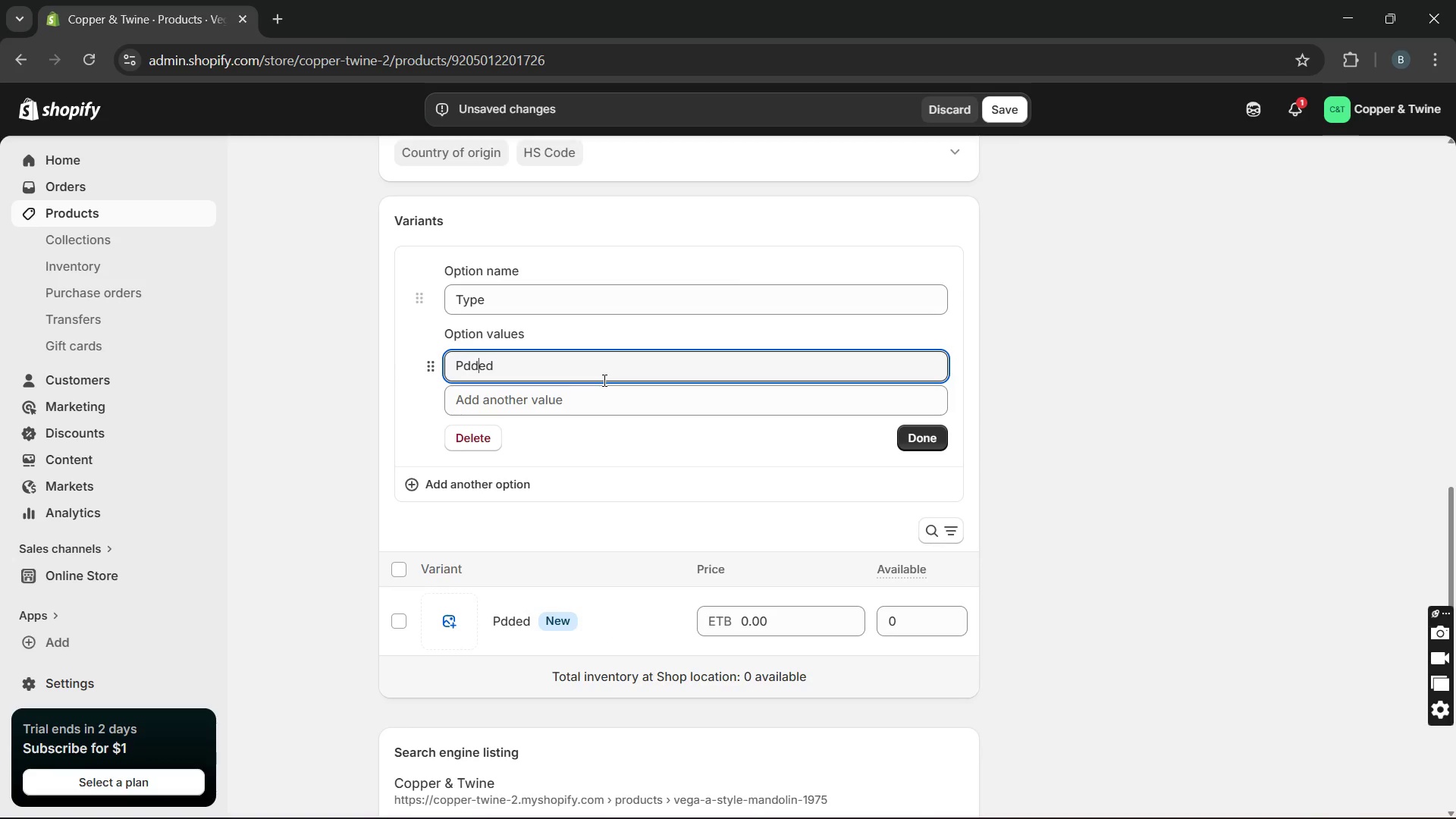 
key(ArrowLeft)
 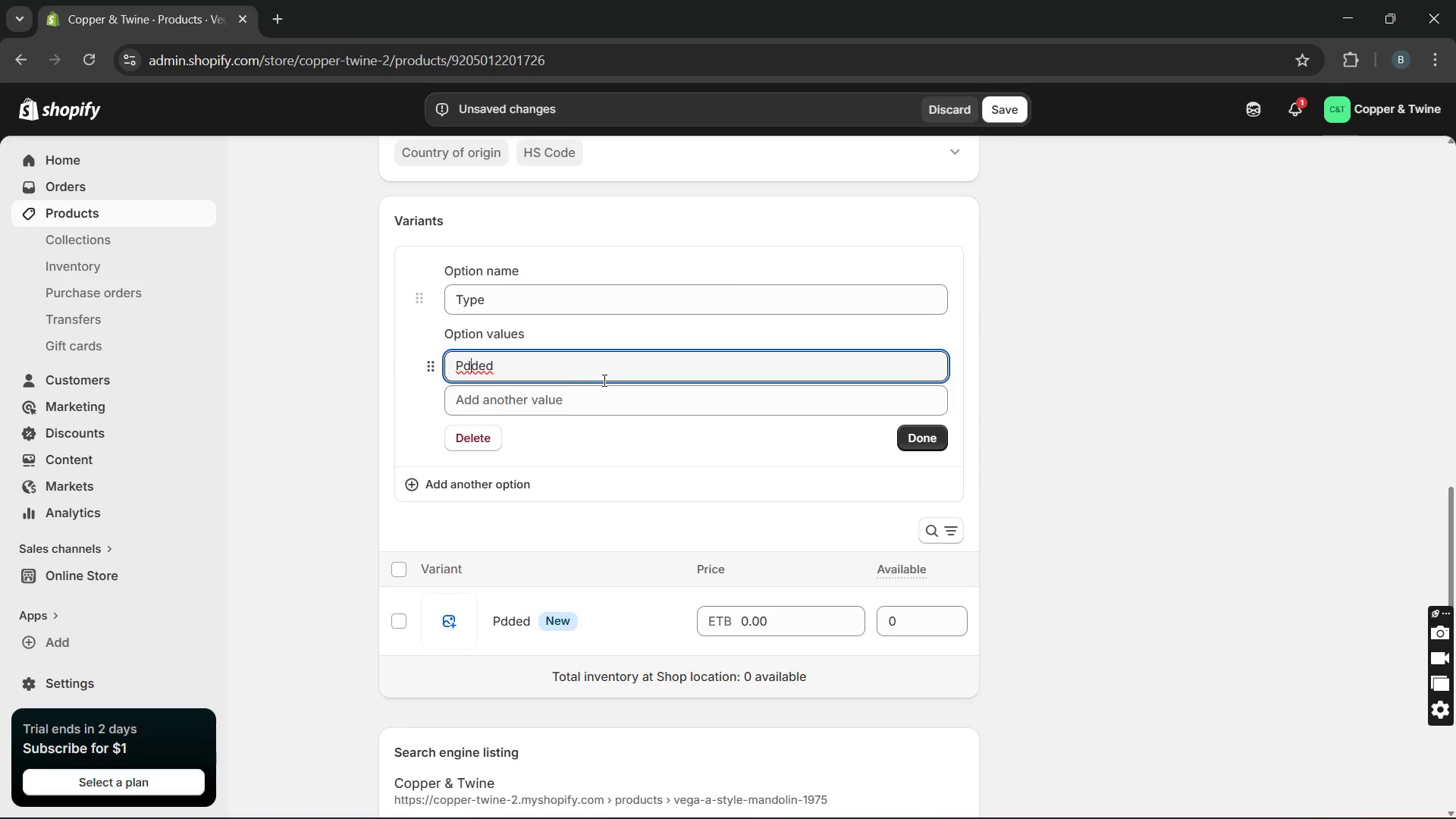 
key(ArrowLeft)
 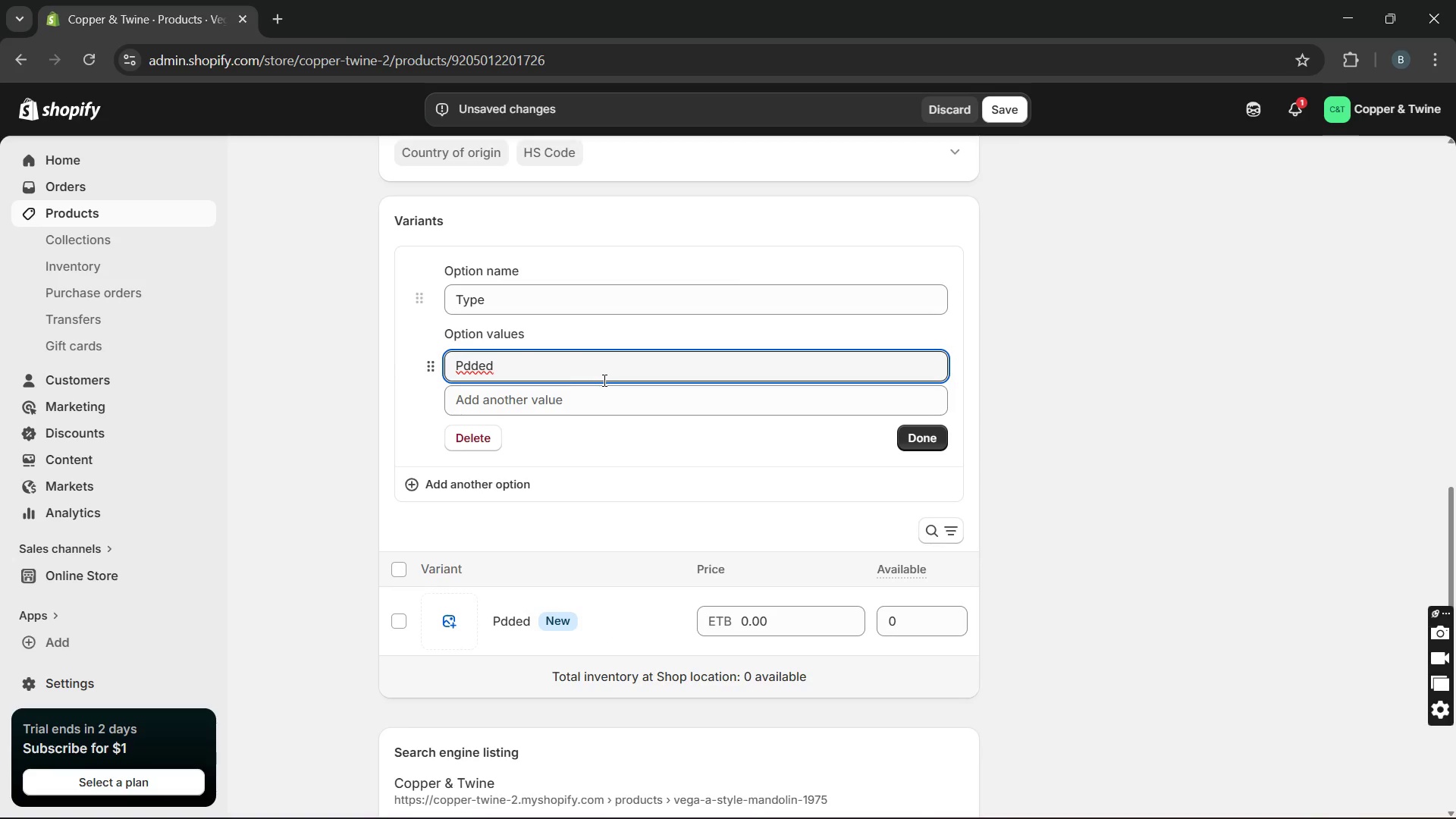 
key(A)
 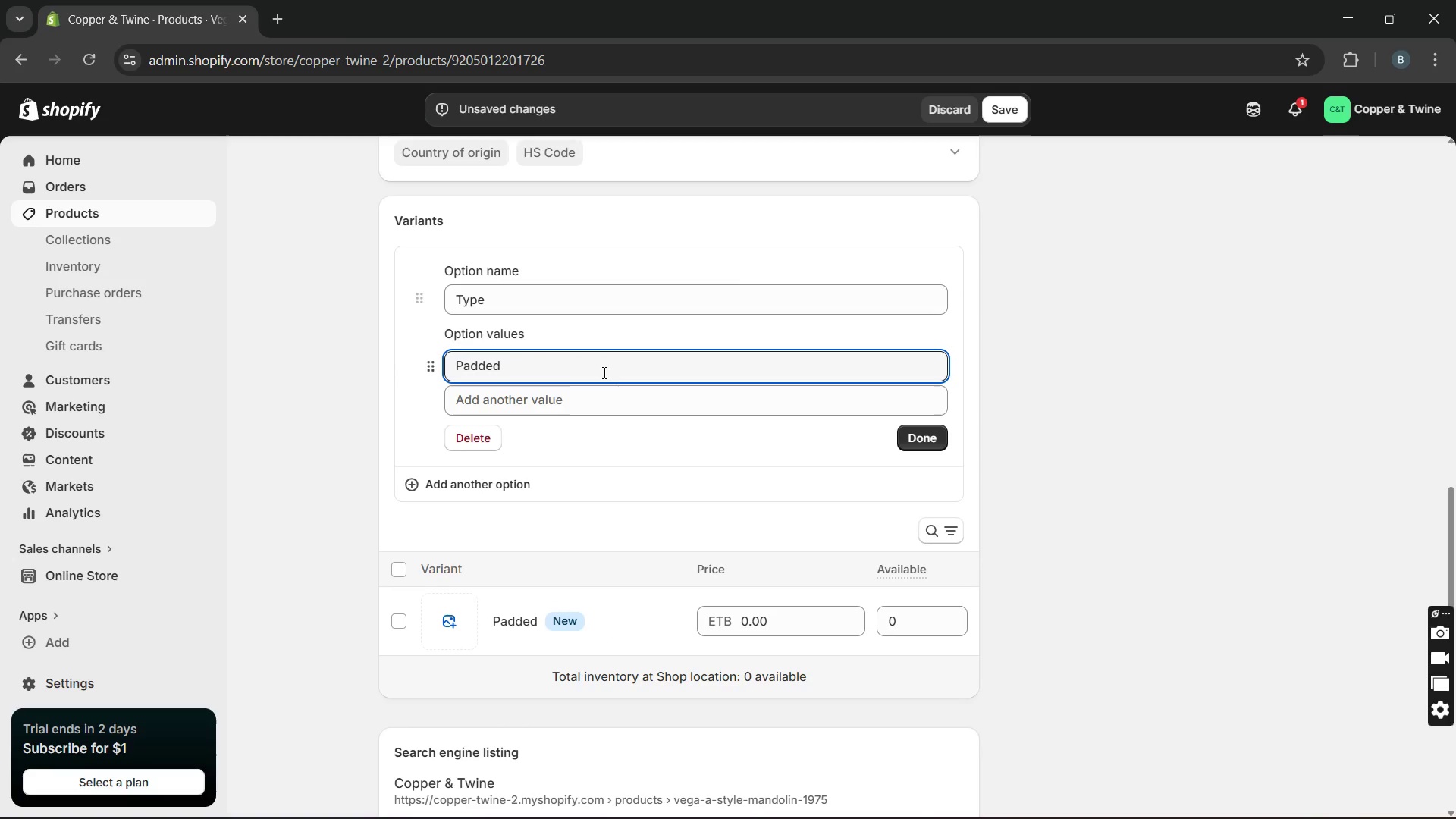 
left_click([603, 371])
 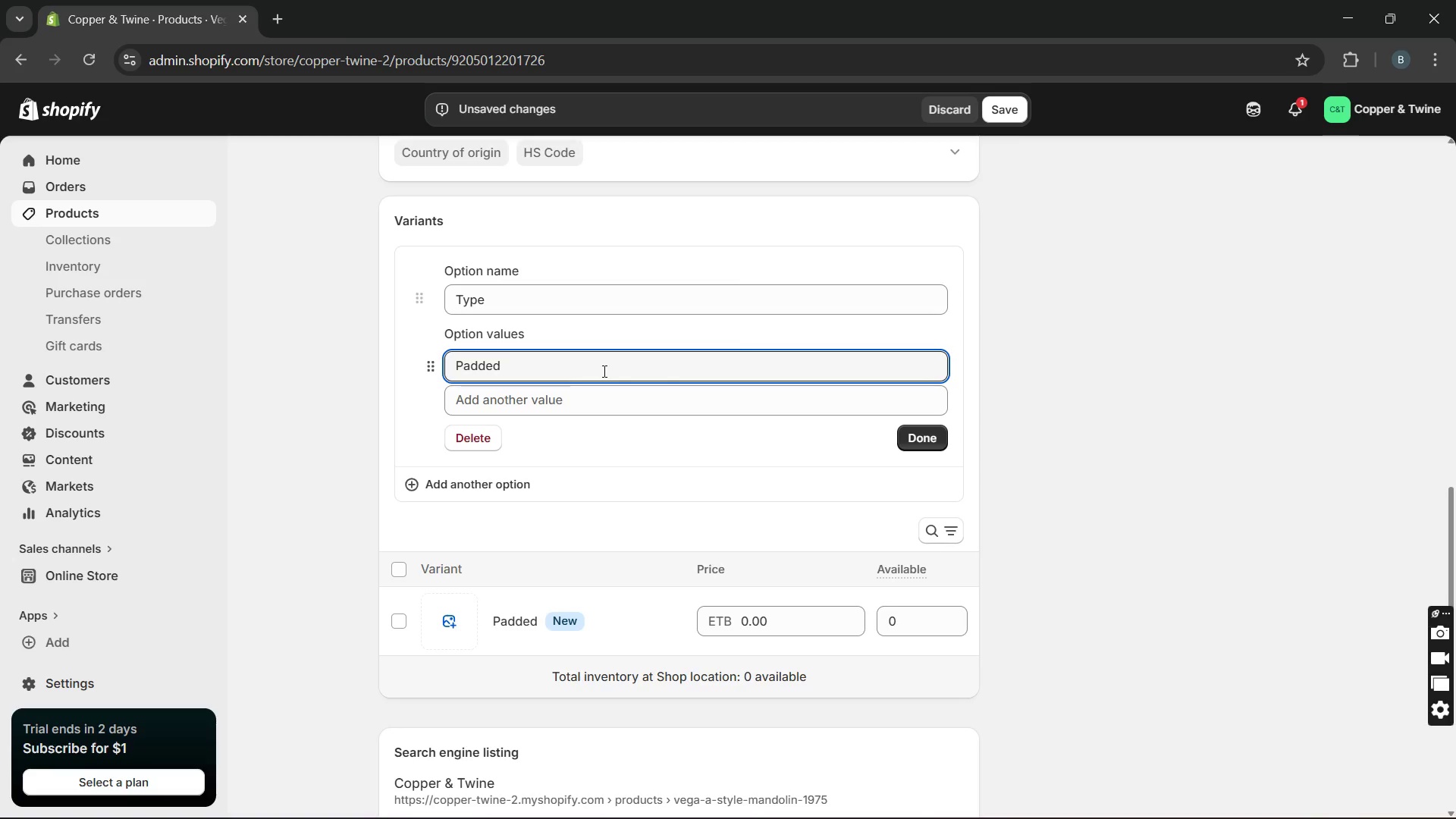 
type( )
key(Backspace)
type(gig )
 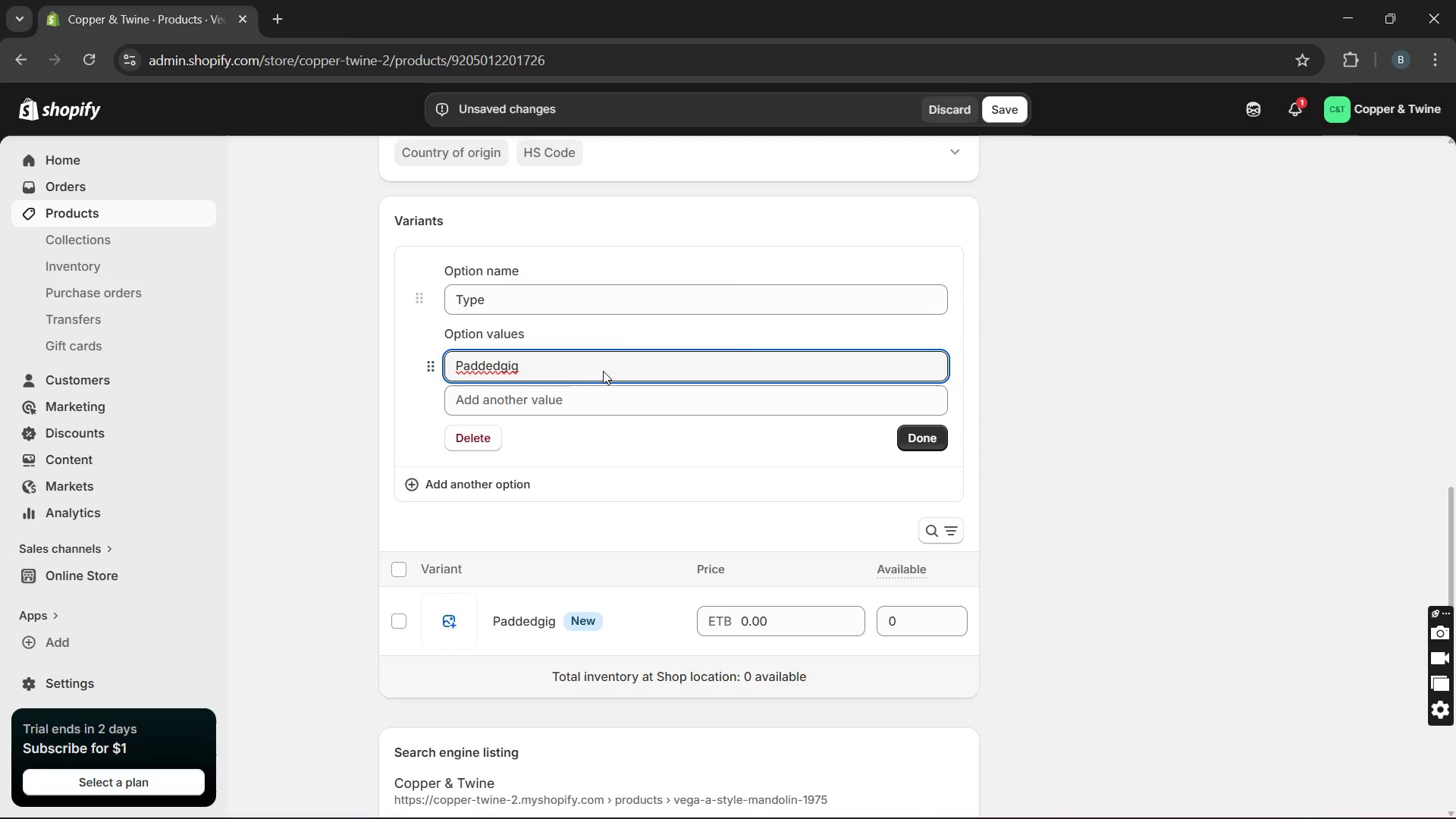 
key(ArrowLeft)
 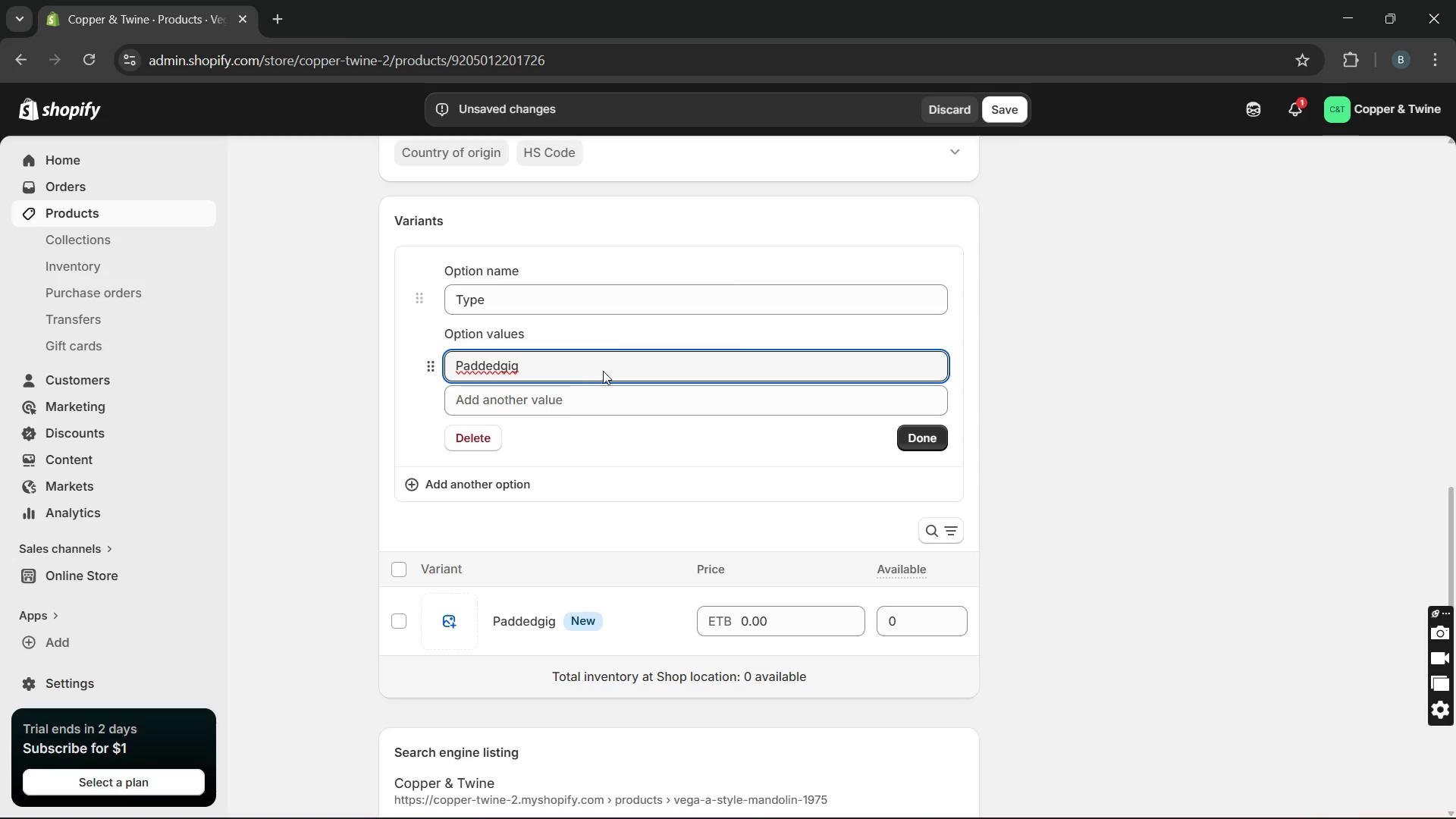 
key(ArrowLeft)
 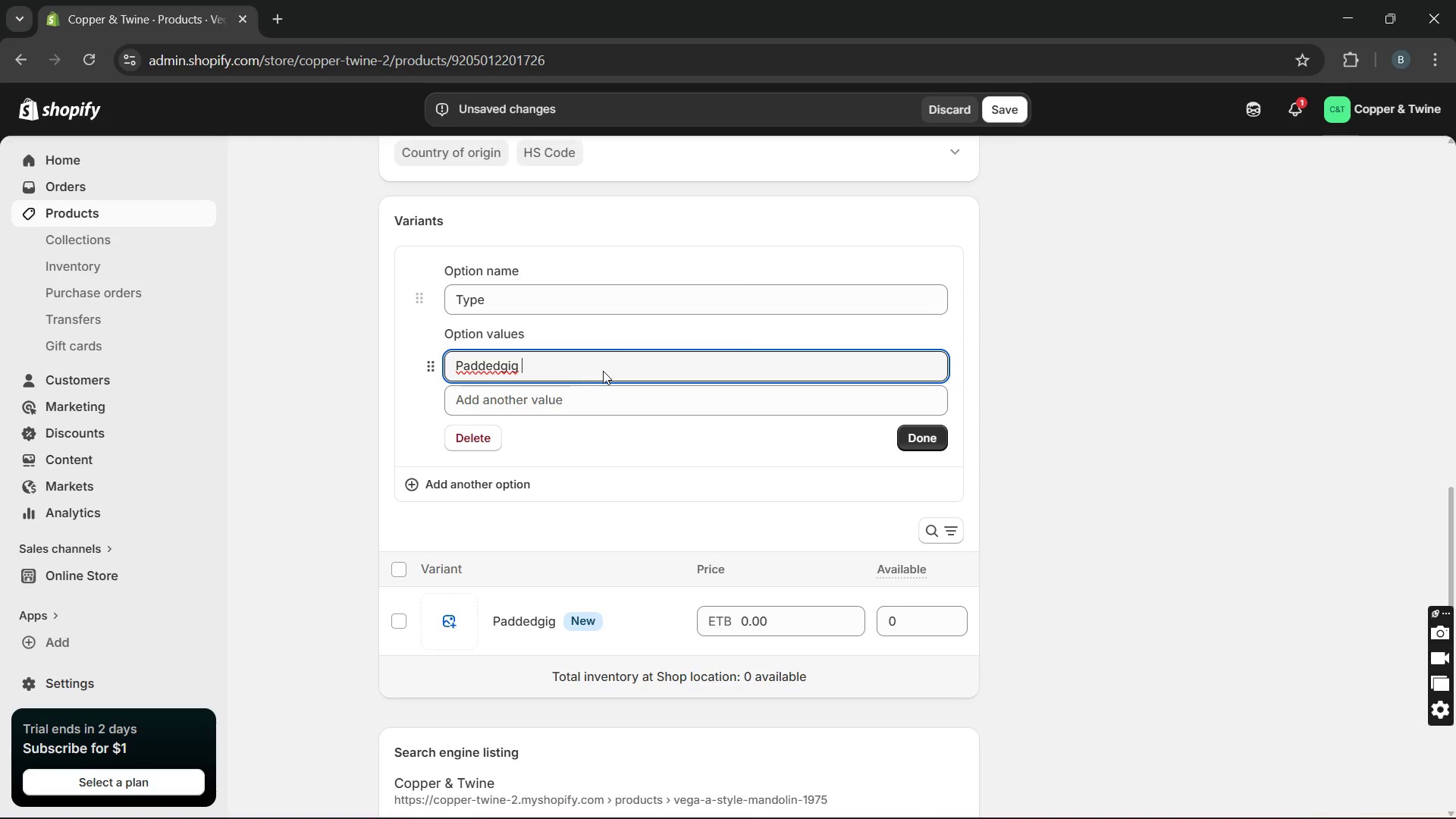 
key(ArrowLeft)
 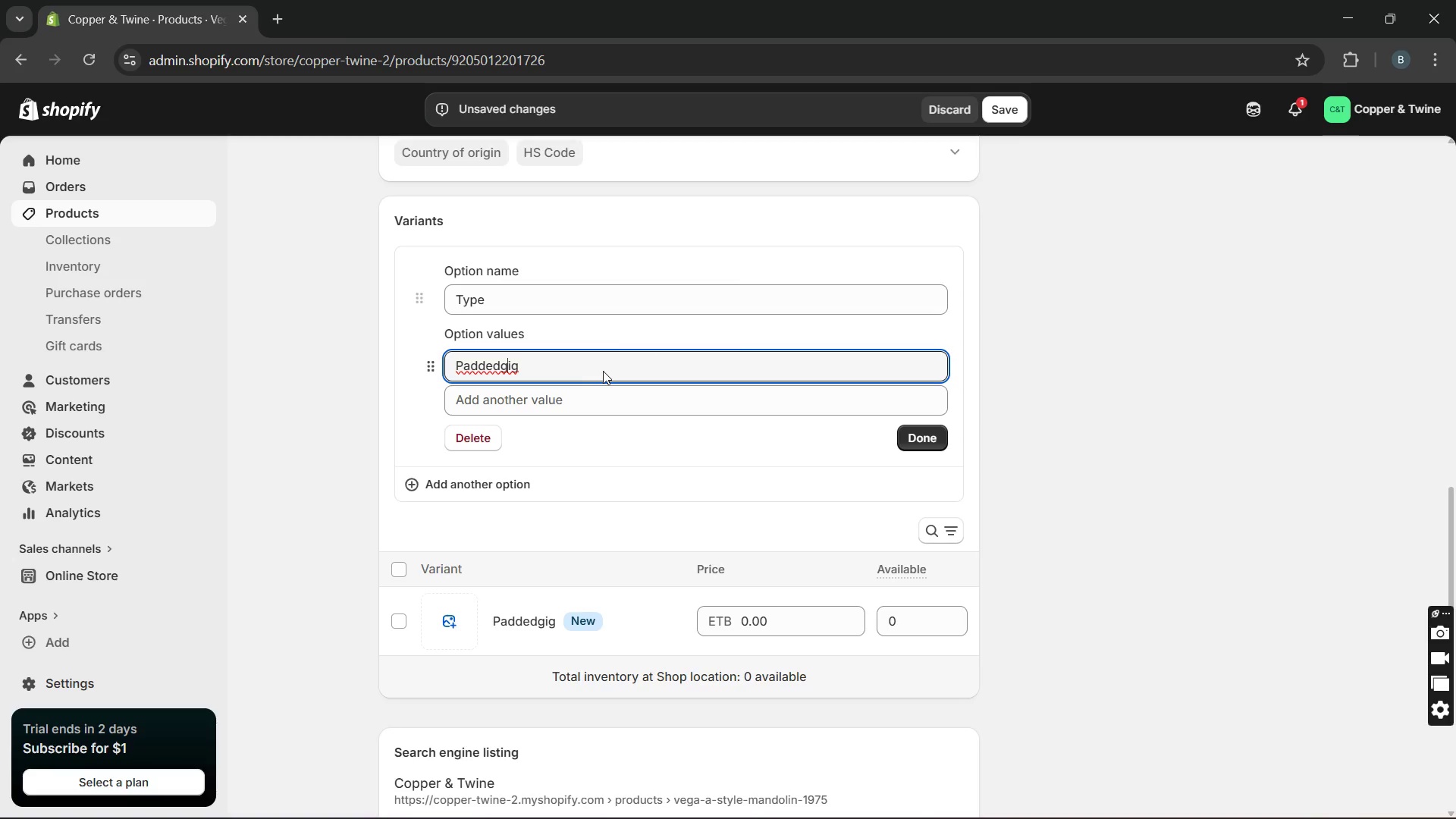 
key(ArrowLeft)
 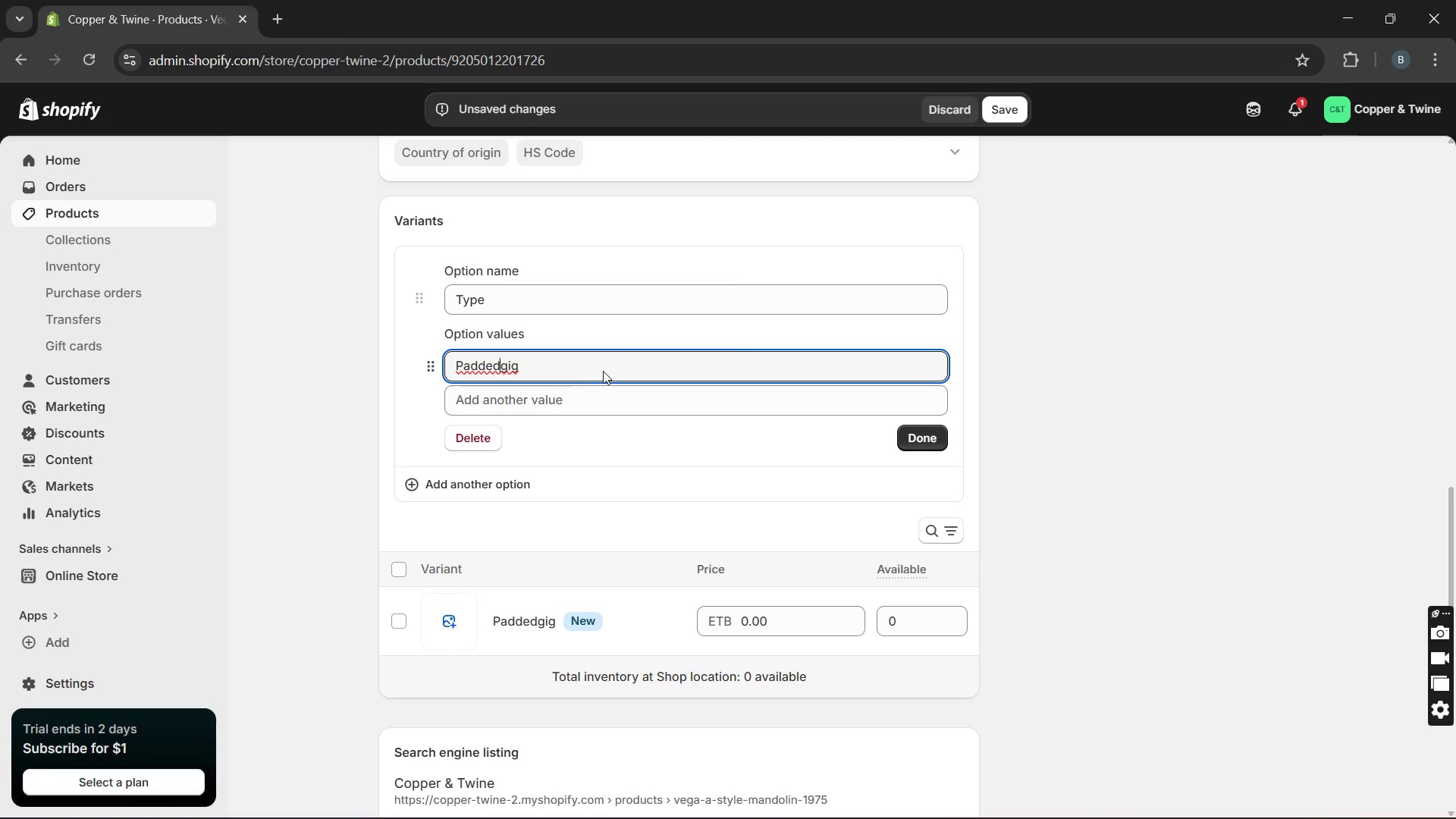 
key(Space)
 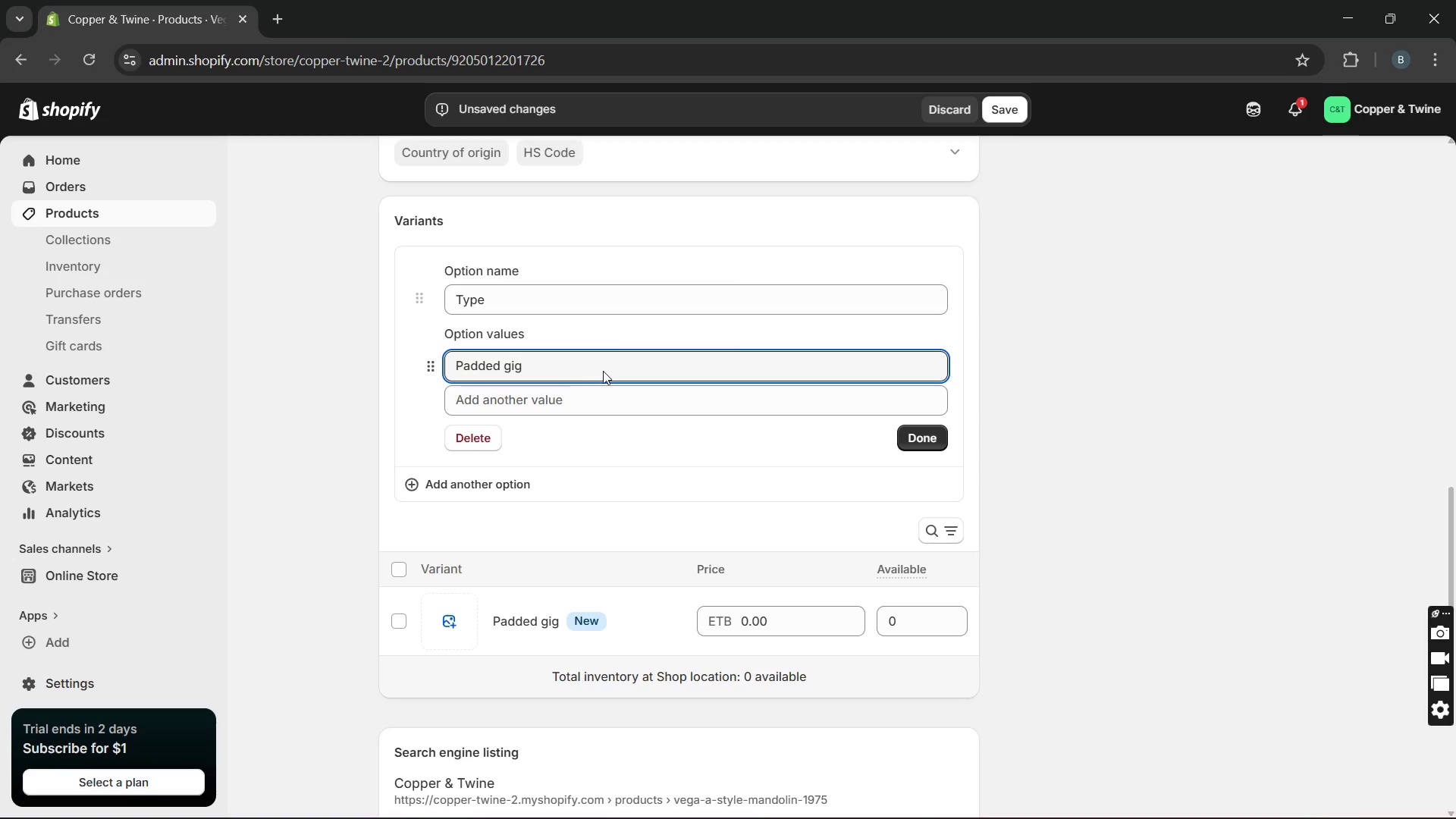 
key(ArrowRight)
 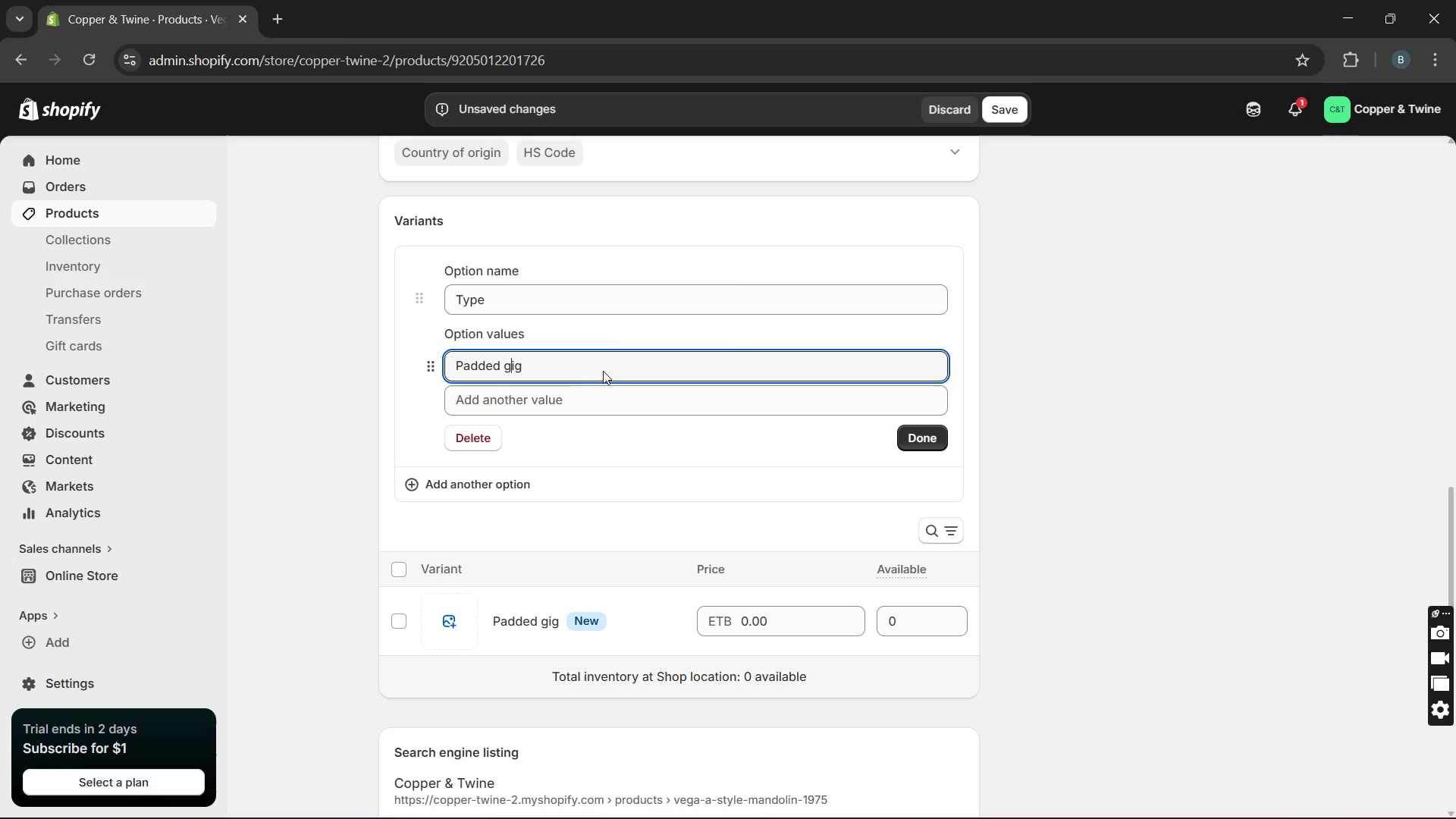 
key(ArrowRight)
 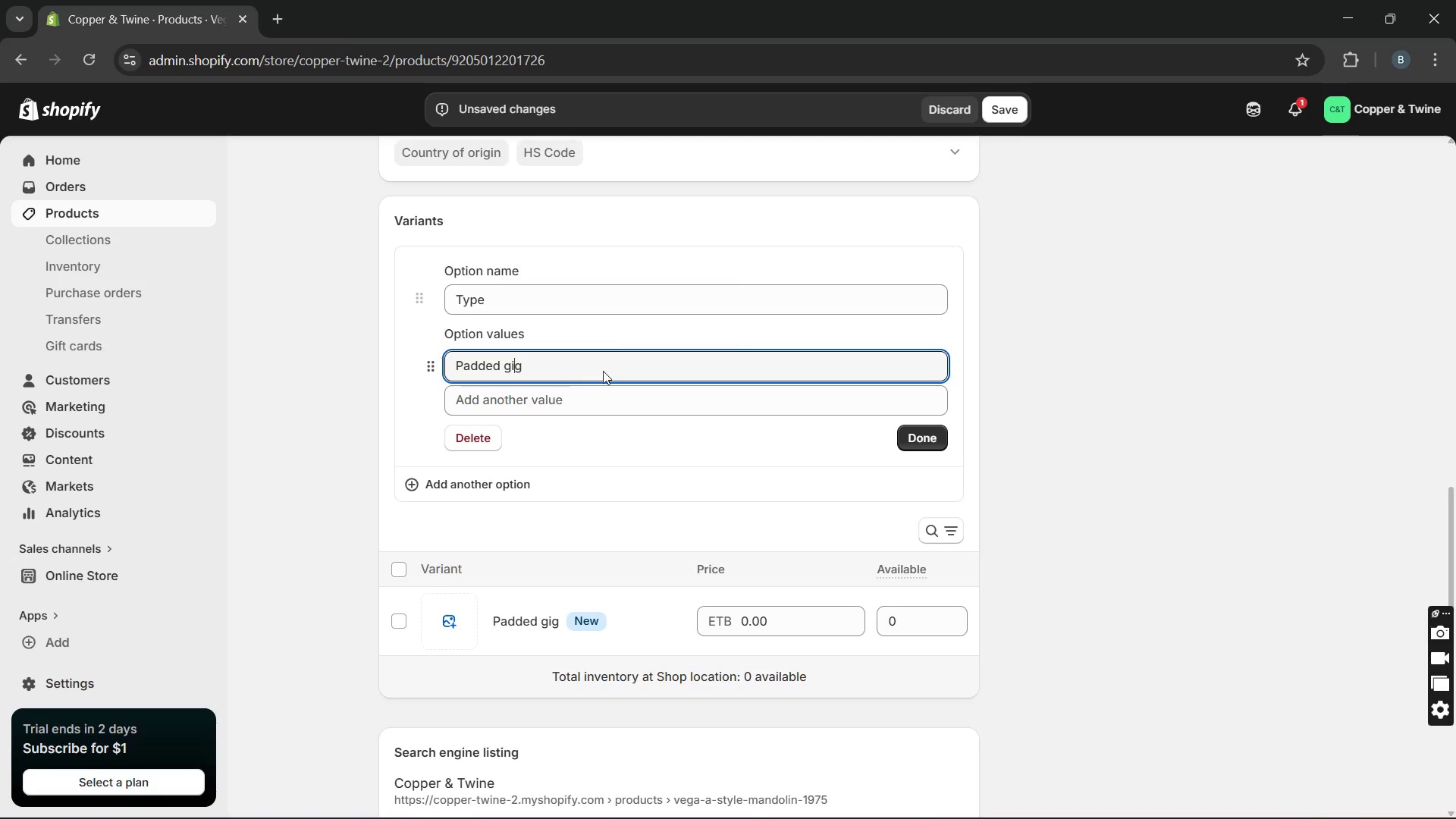 
key(ArrowRight)
 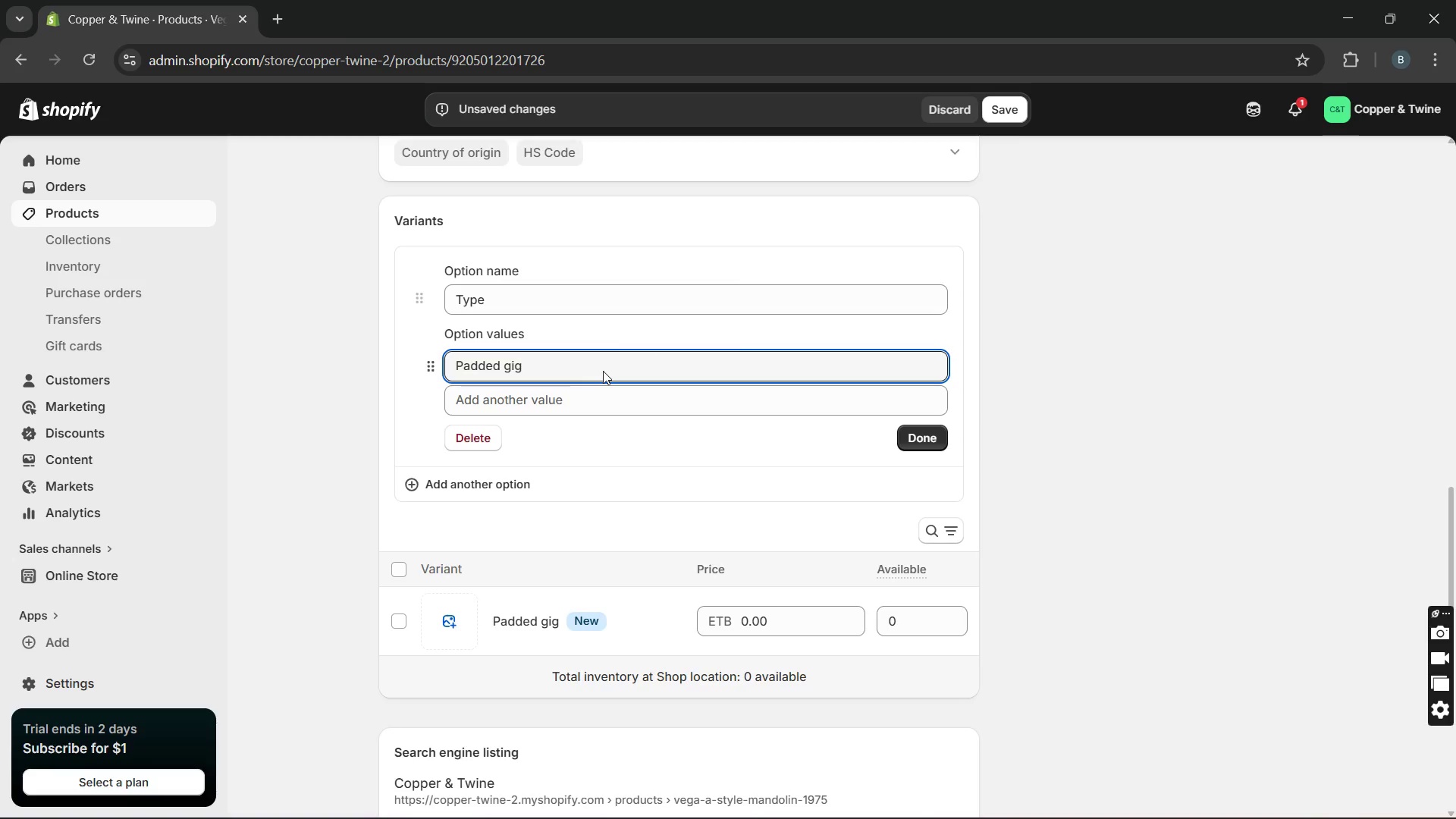 
type( bag)
 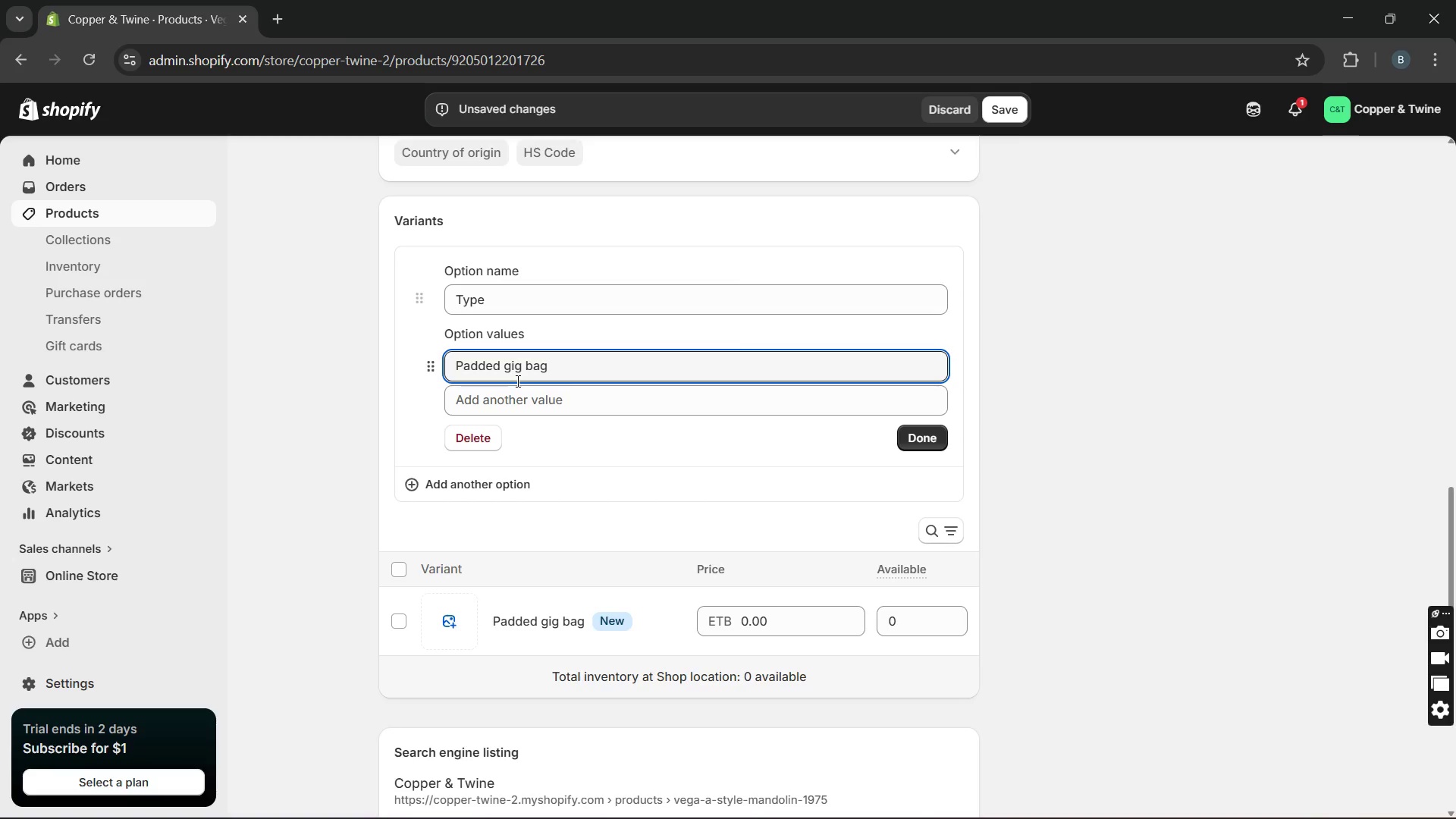 
left_click([510, 397])
 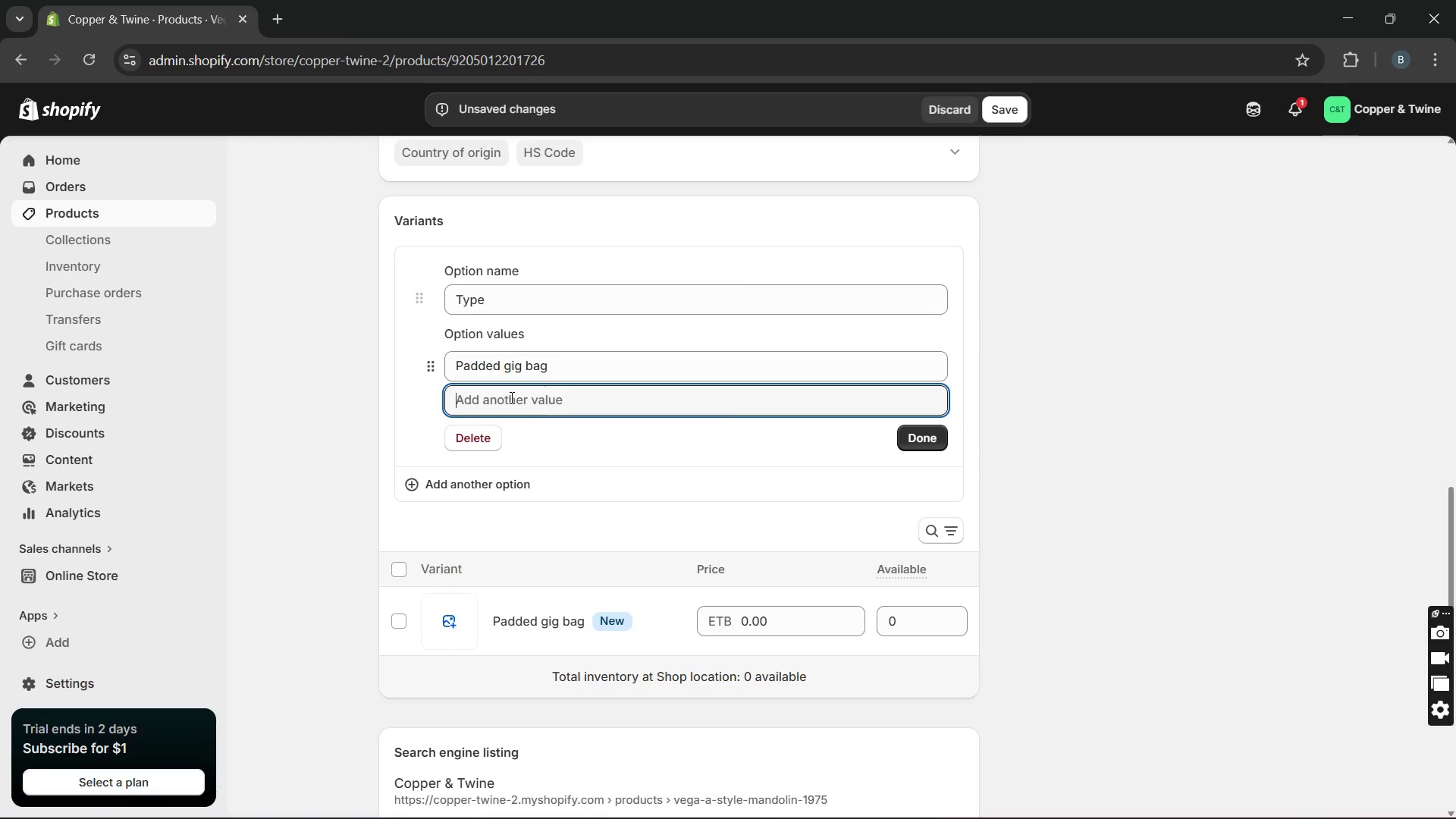 
wait(10.88)
 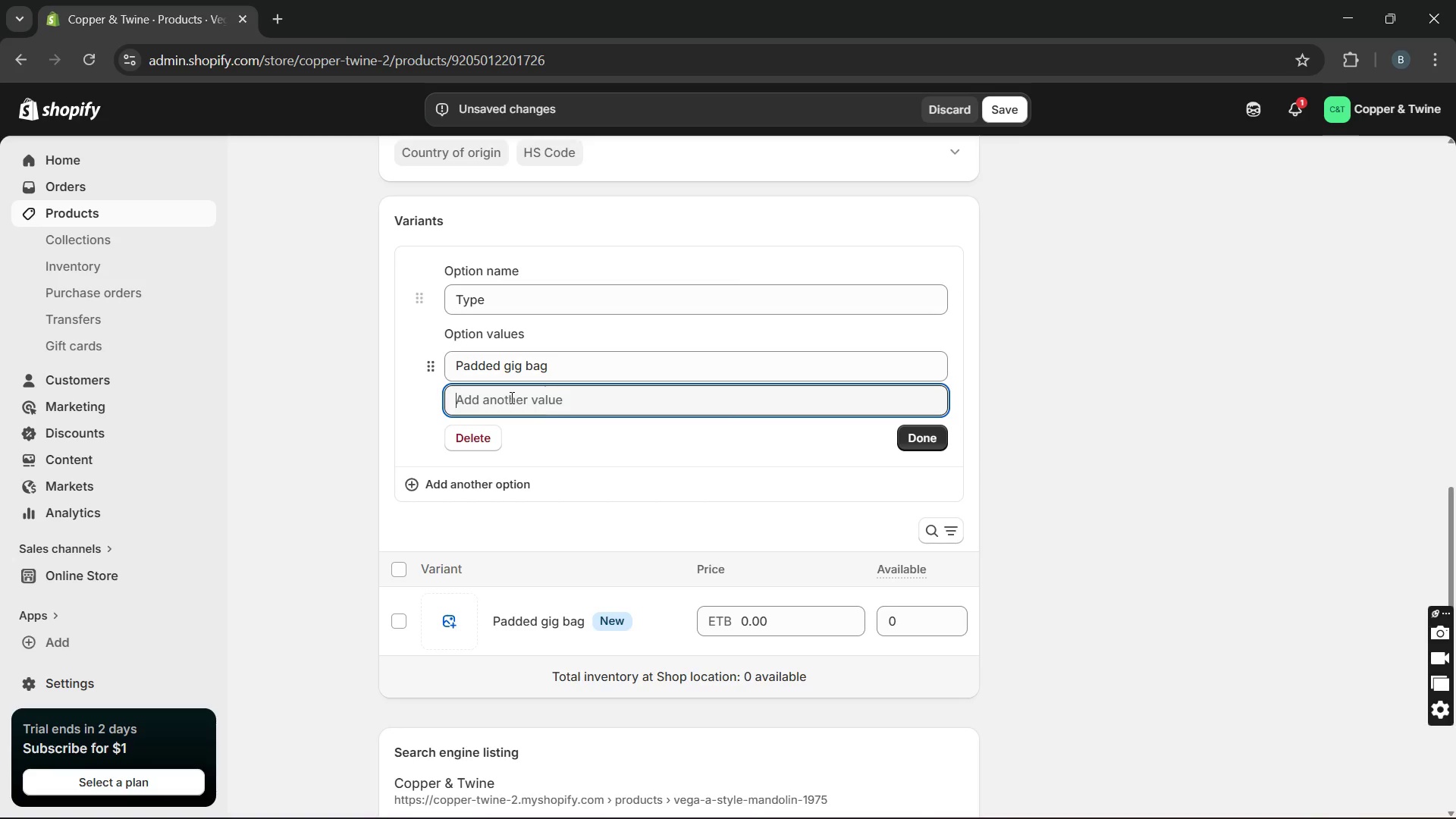 
key(H)
 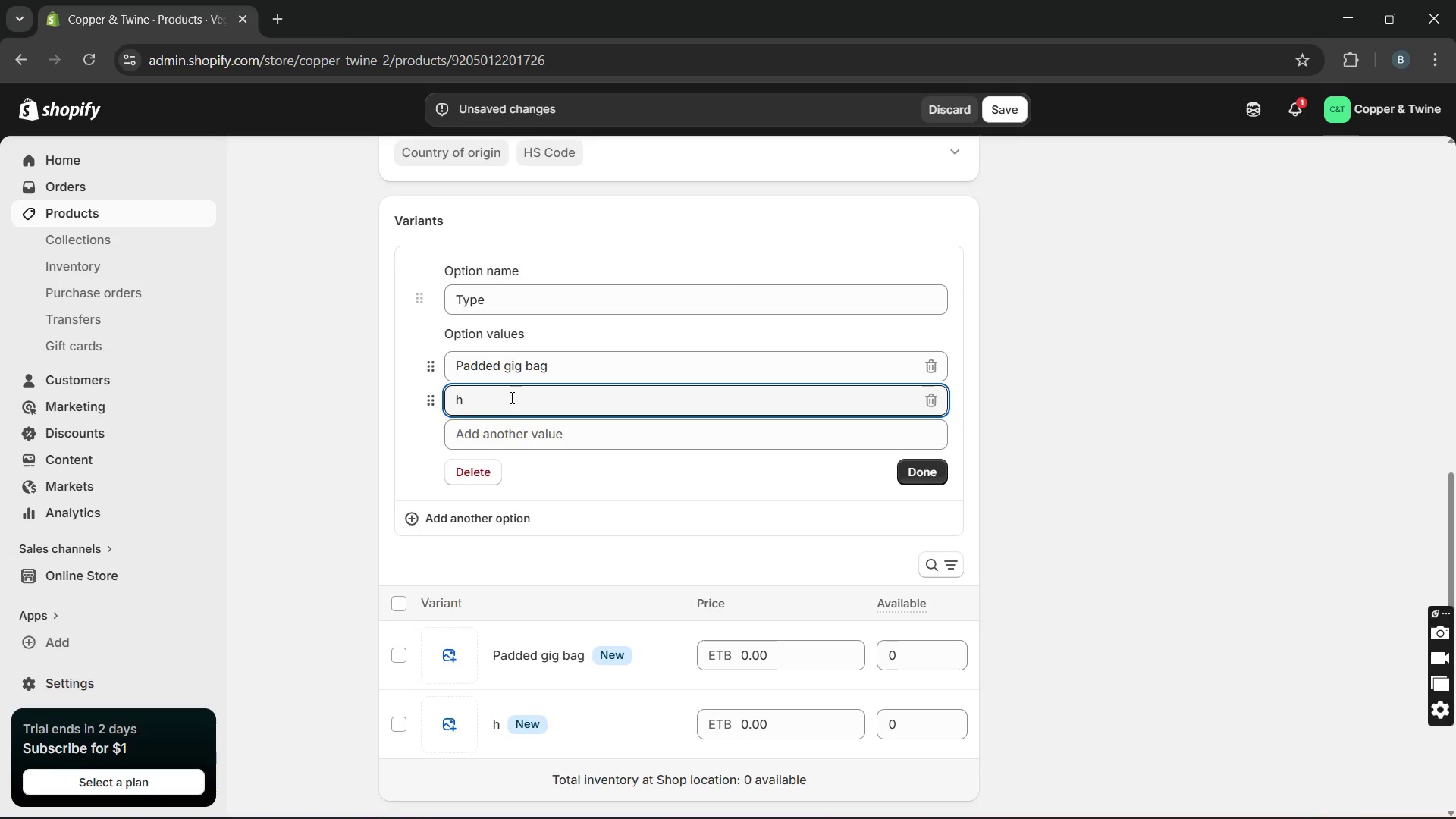 
key(Backspace)
 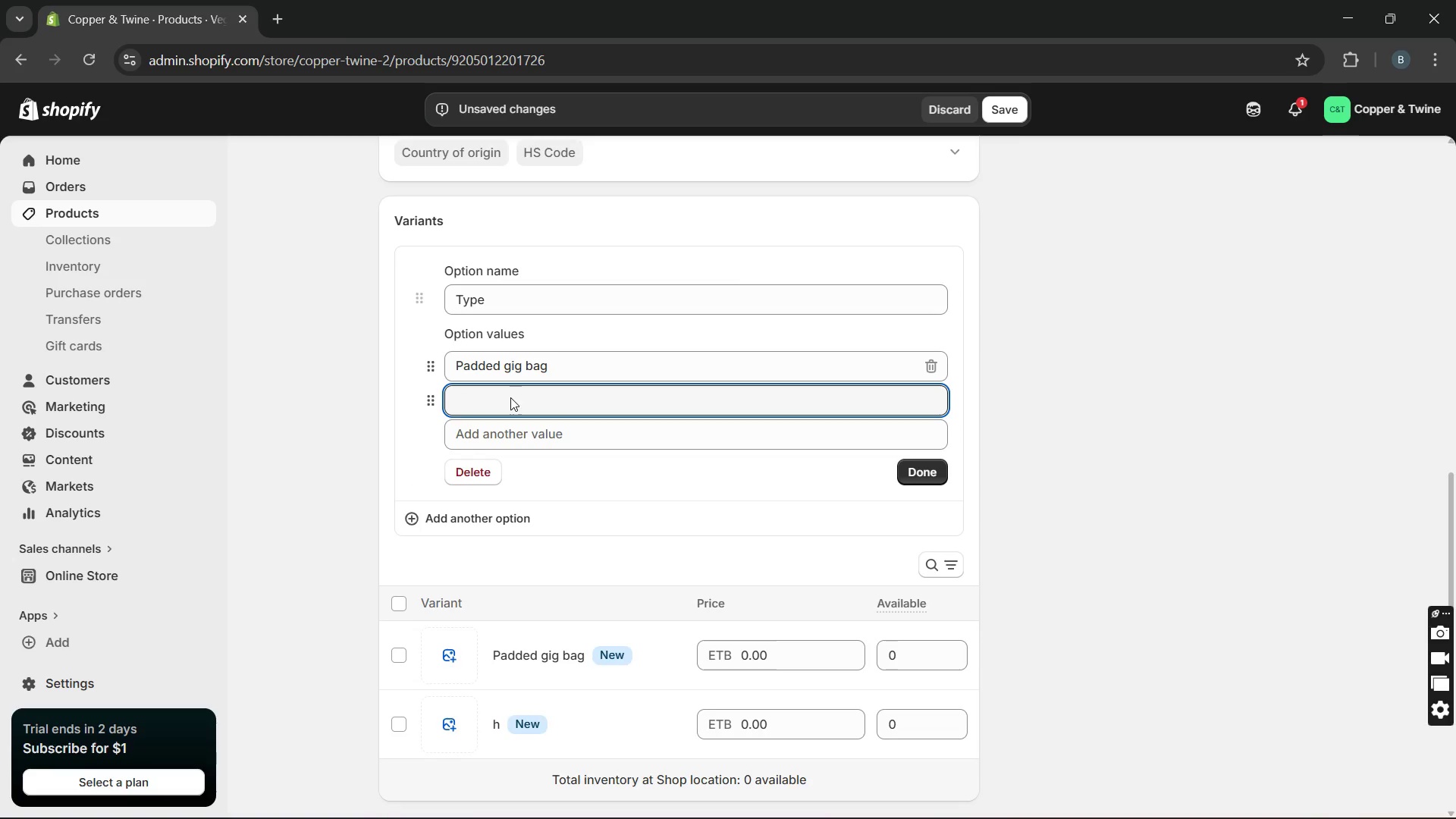 
key(CapsLock)
 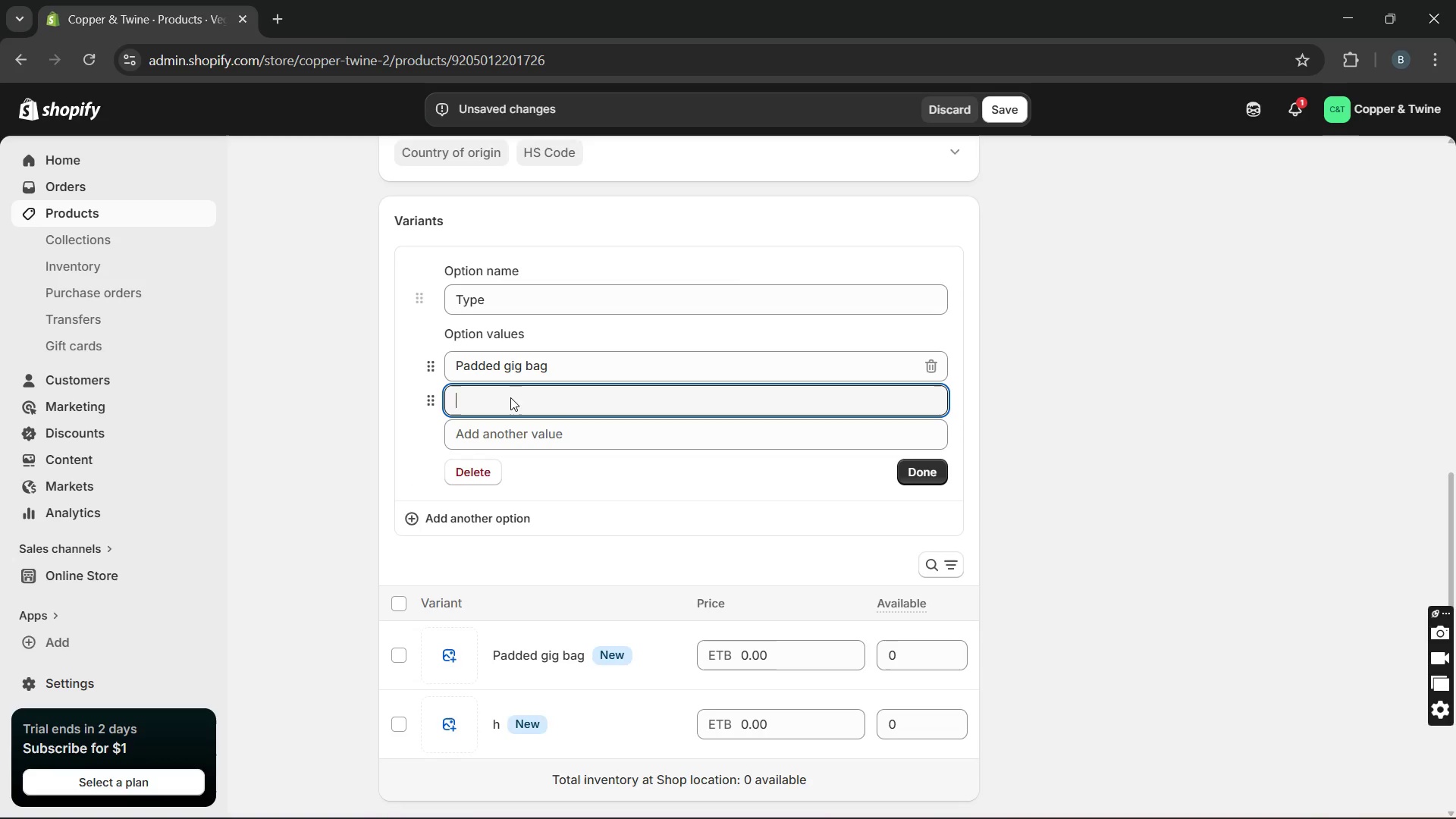 
key(H)
 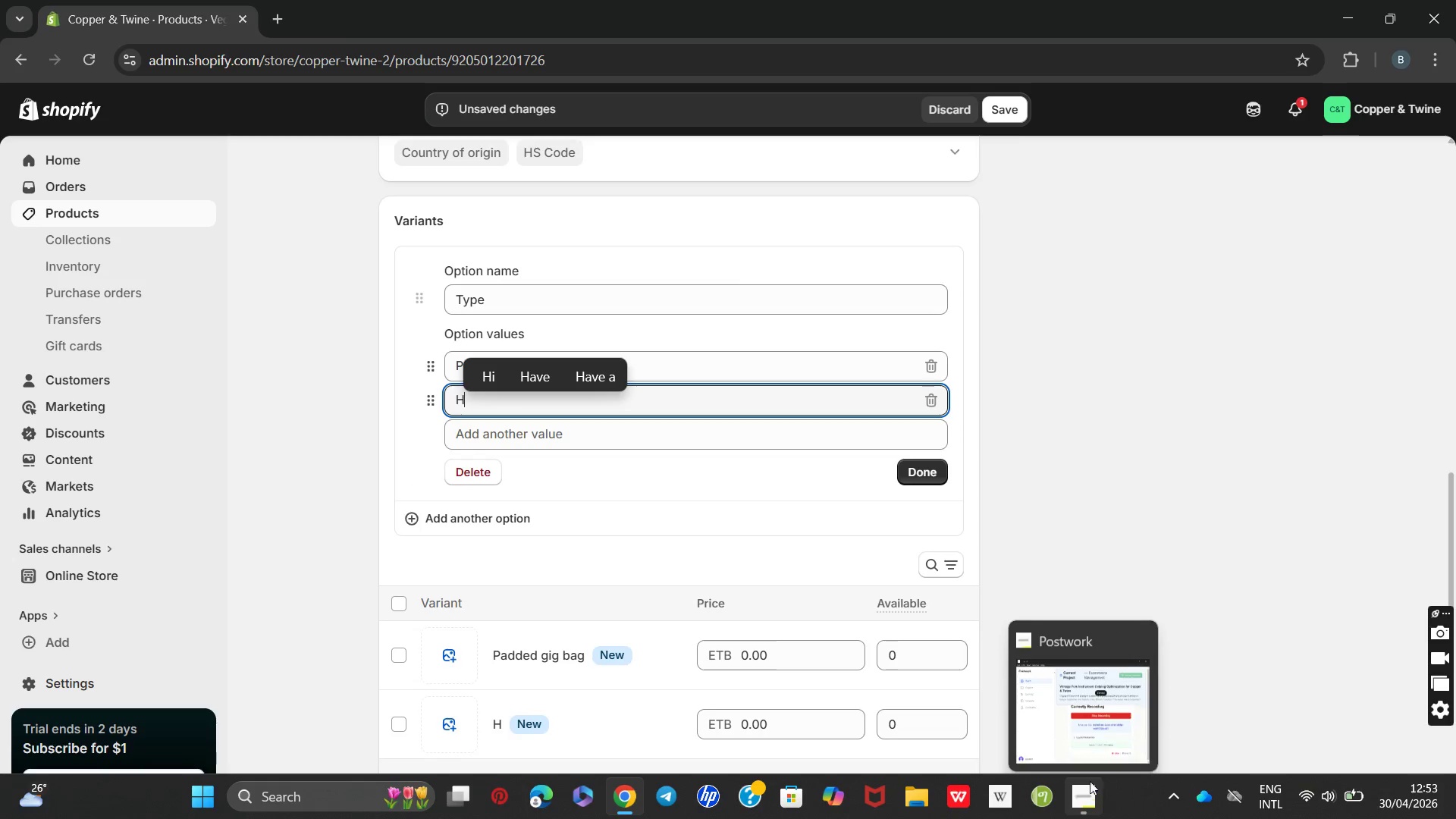 
left_click([1082, 745])